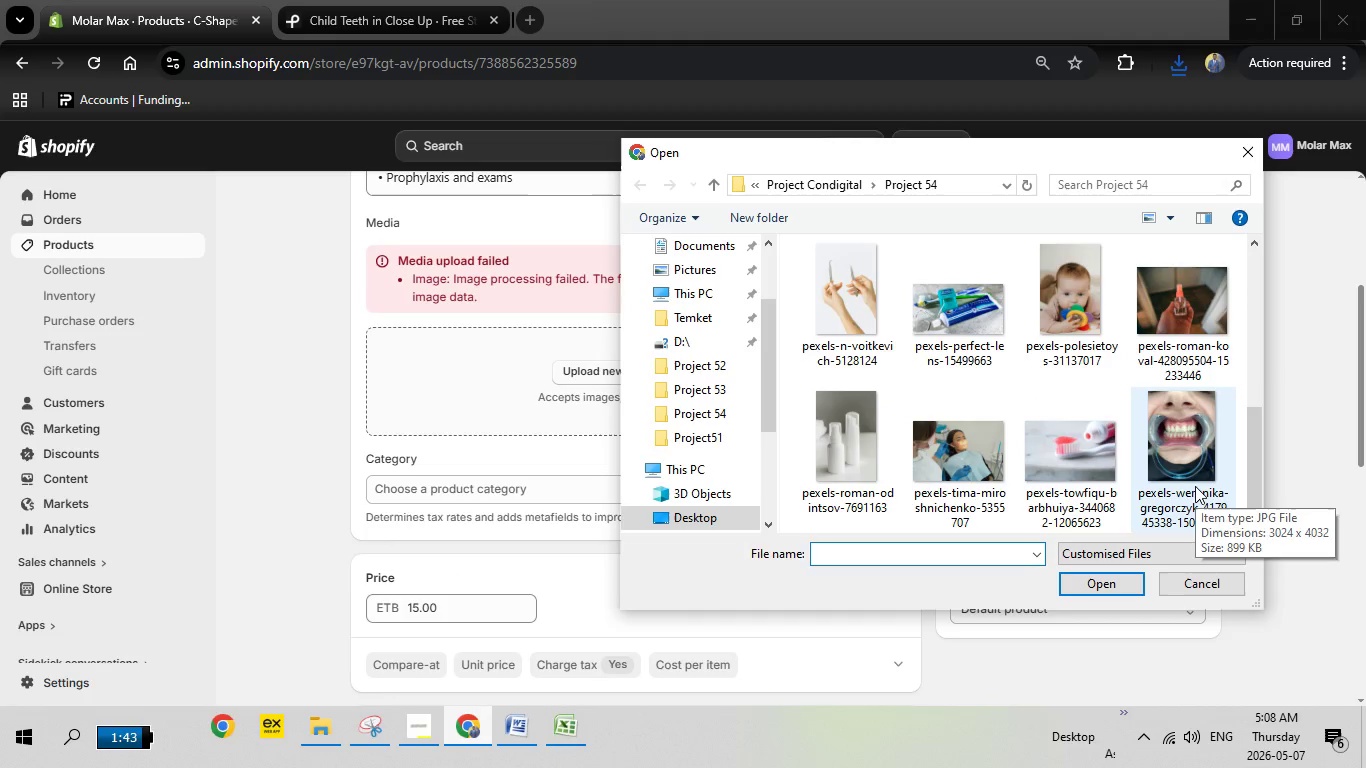 
double_click([1195, 486])
 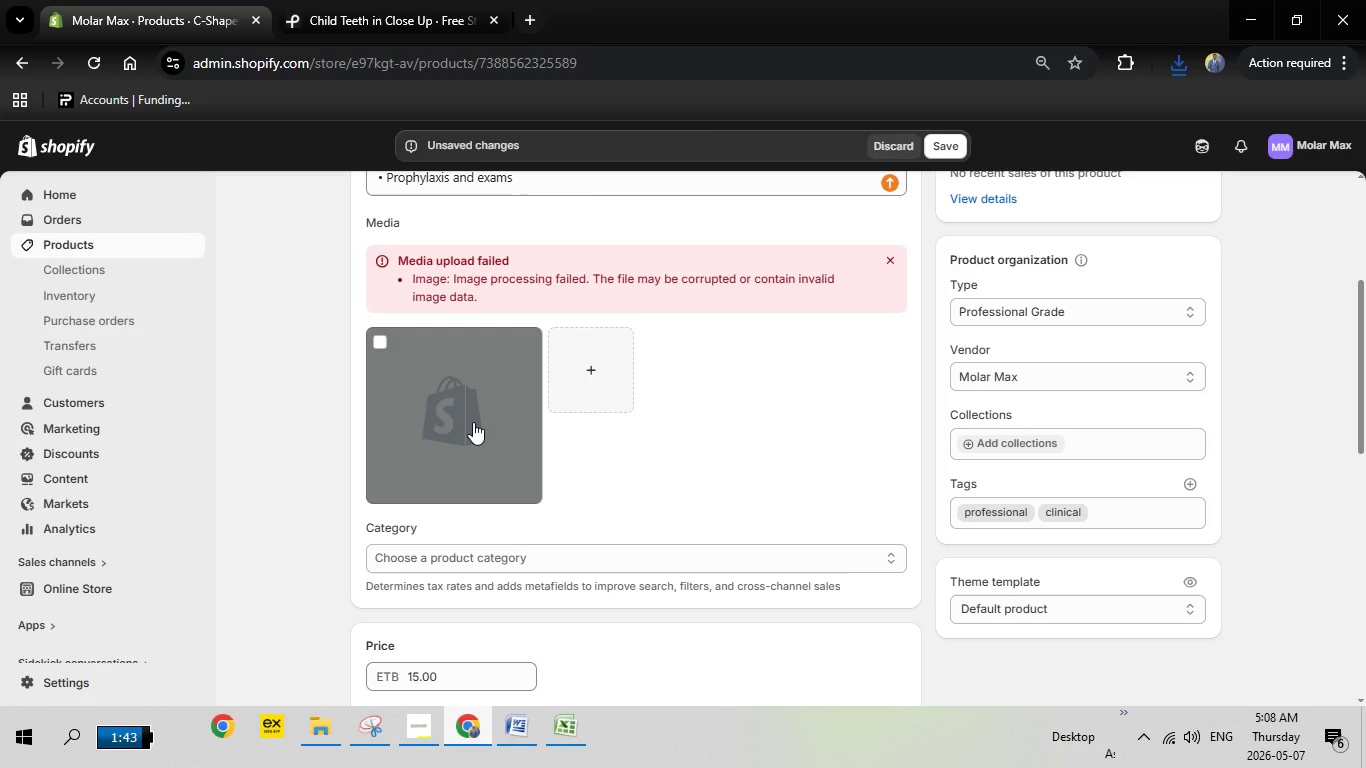 
wait(16.92)
 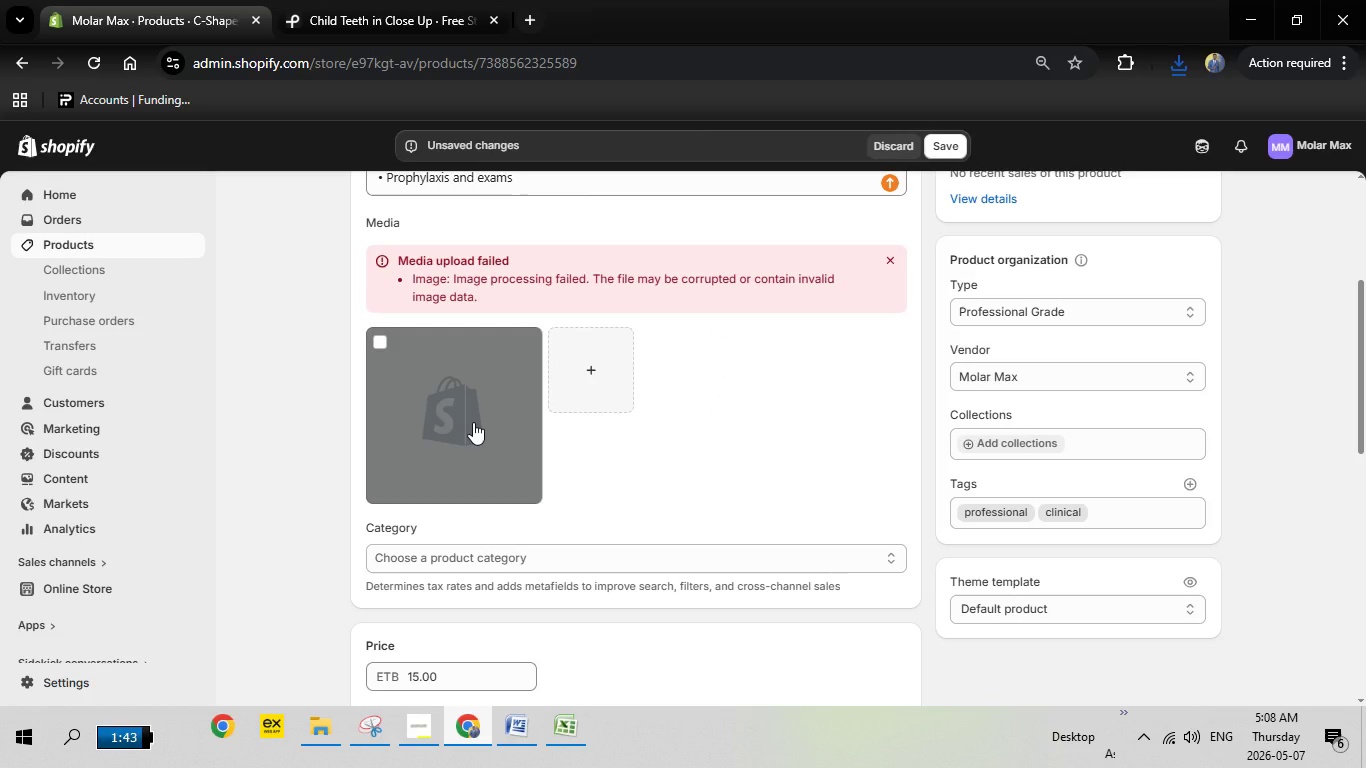 
left_click([419, 586])
 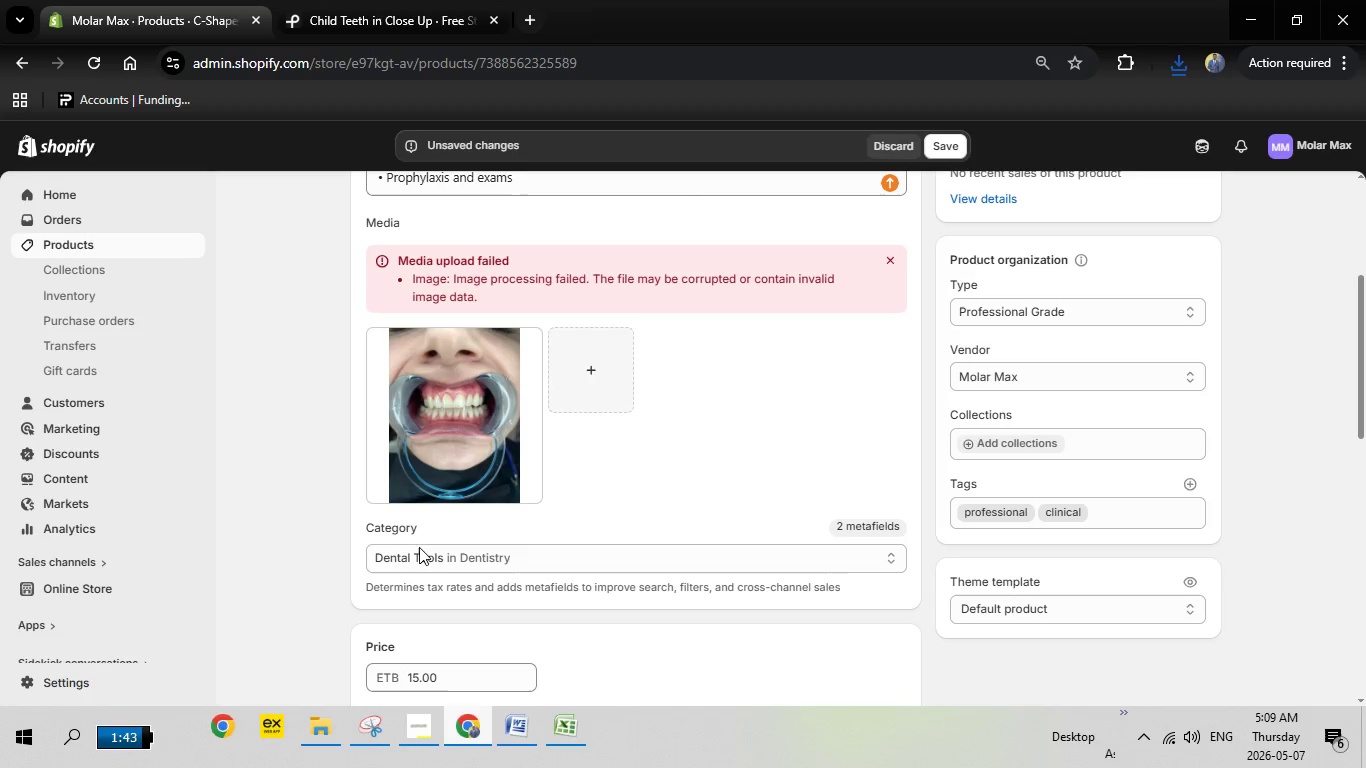 
left_click([469, 431])
 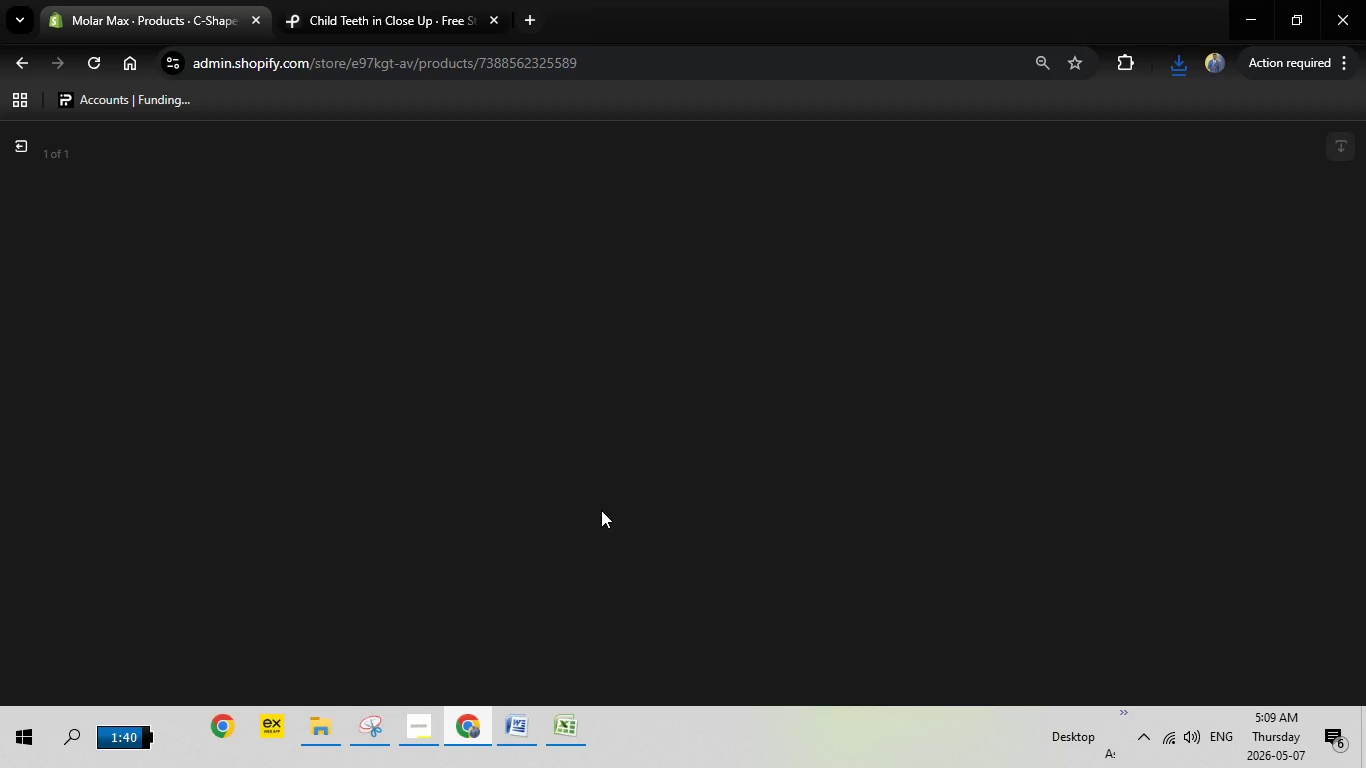 
wait(7.27)
 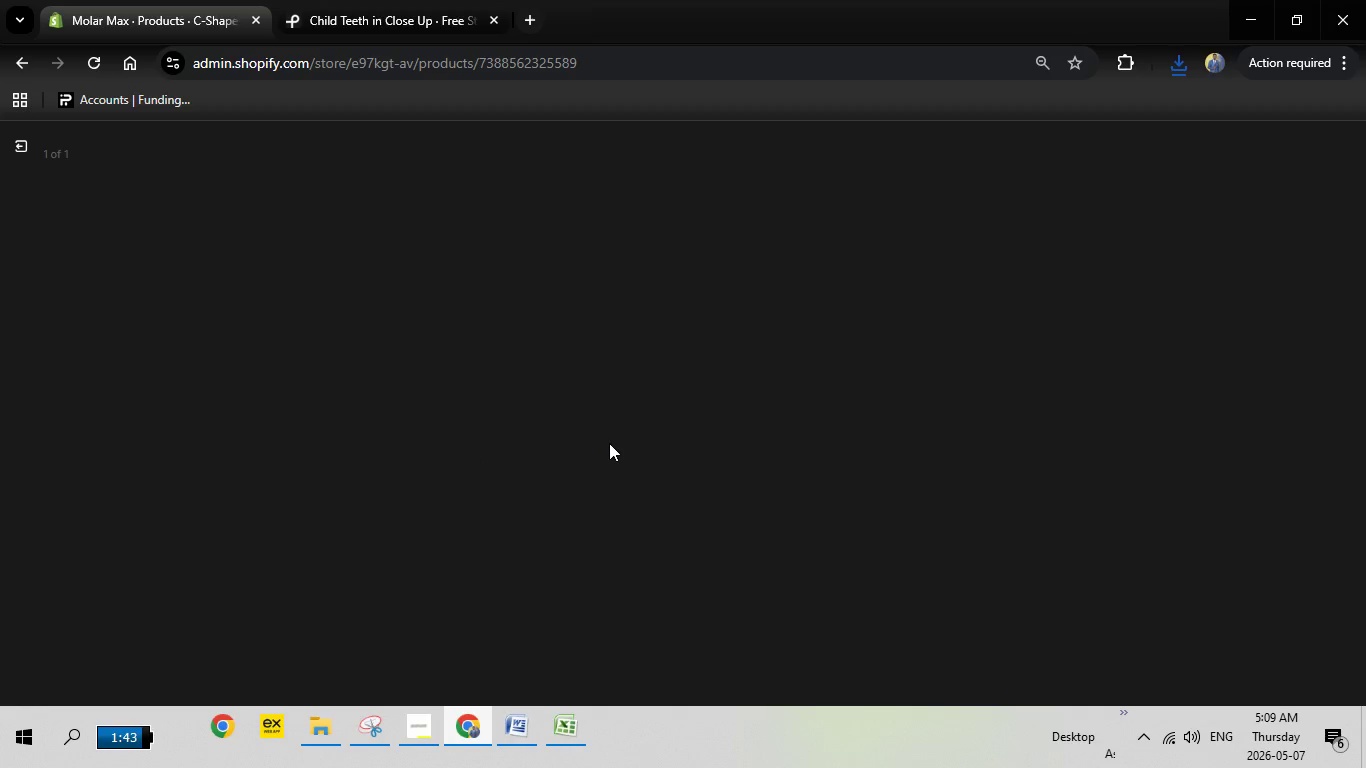 
left_click([1136, 352])
 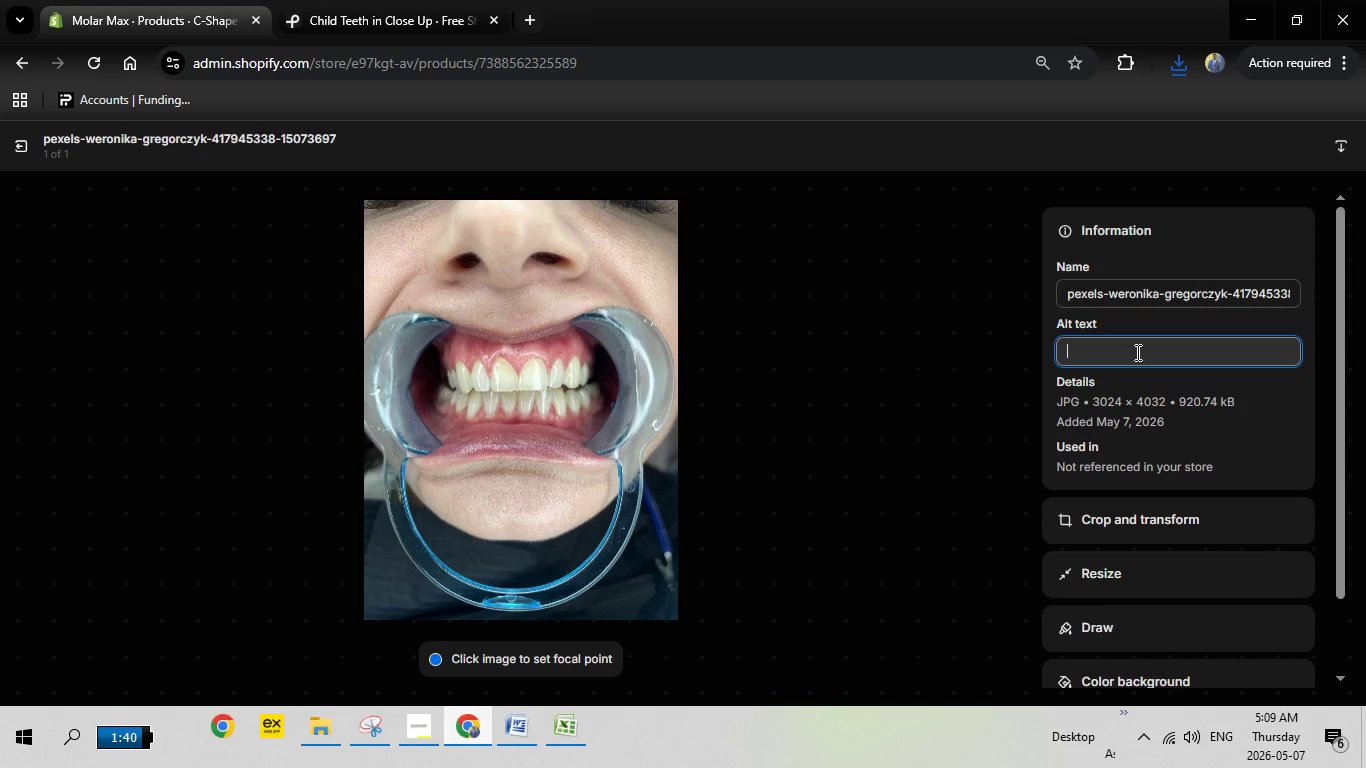 
right_click([1136, 352])
 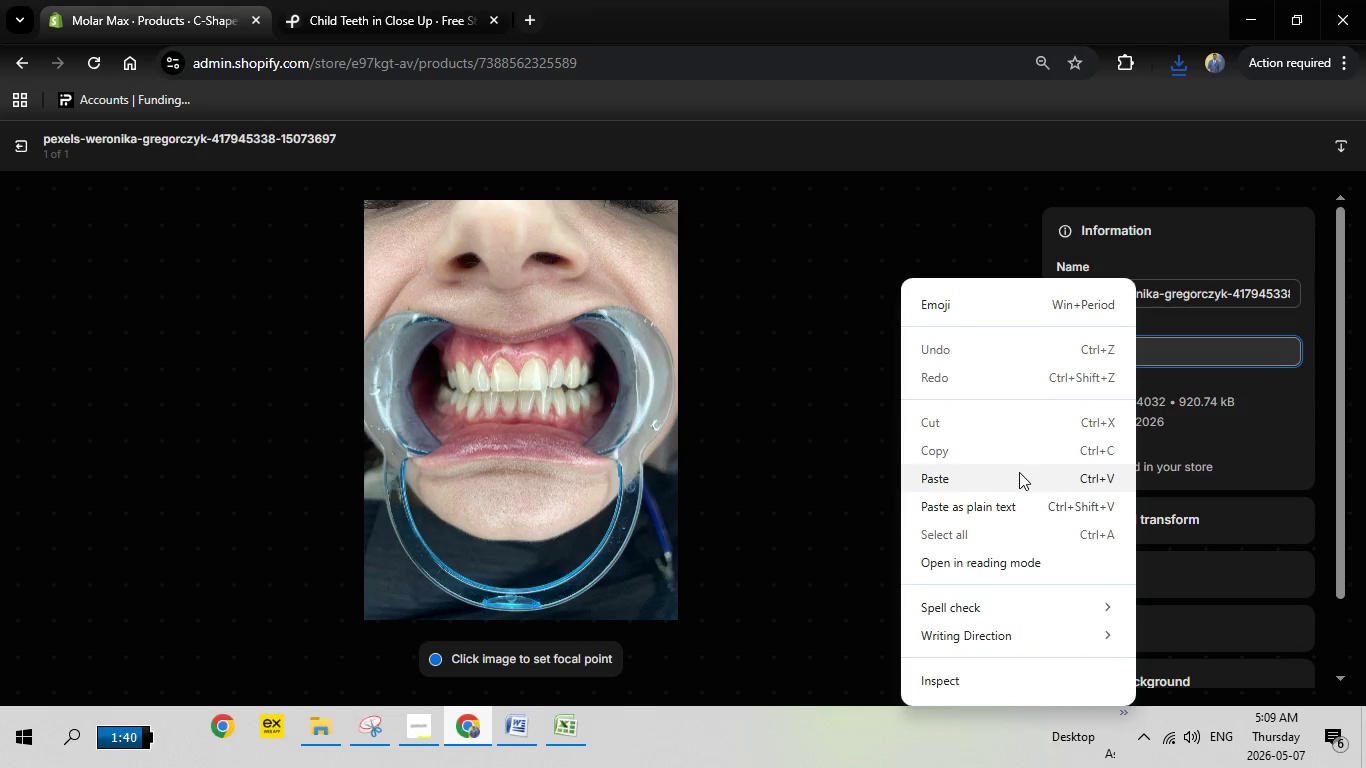 
left_click([1019, 472])
 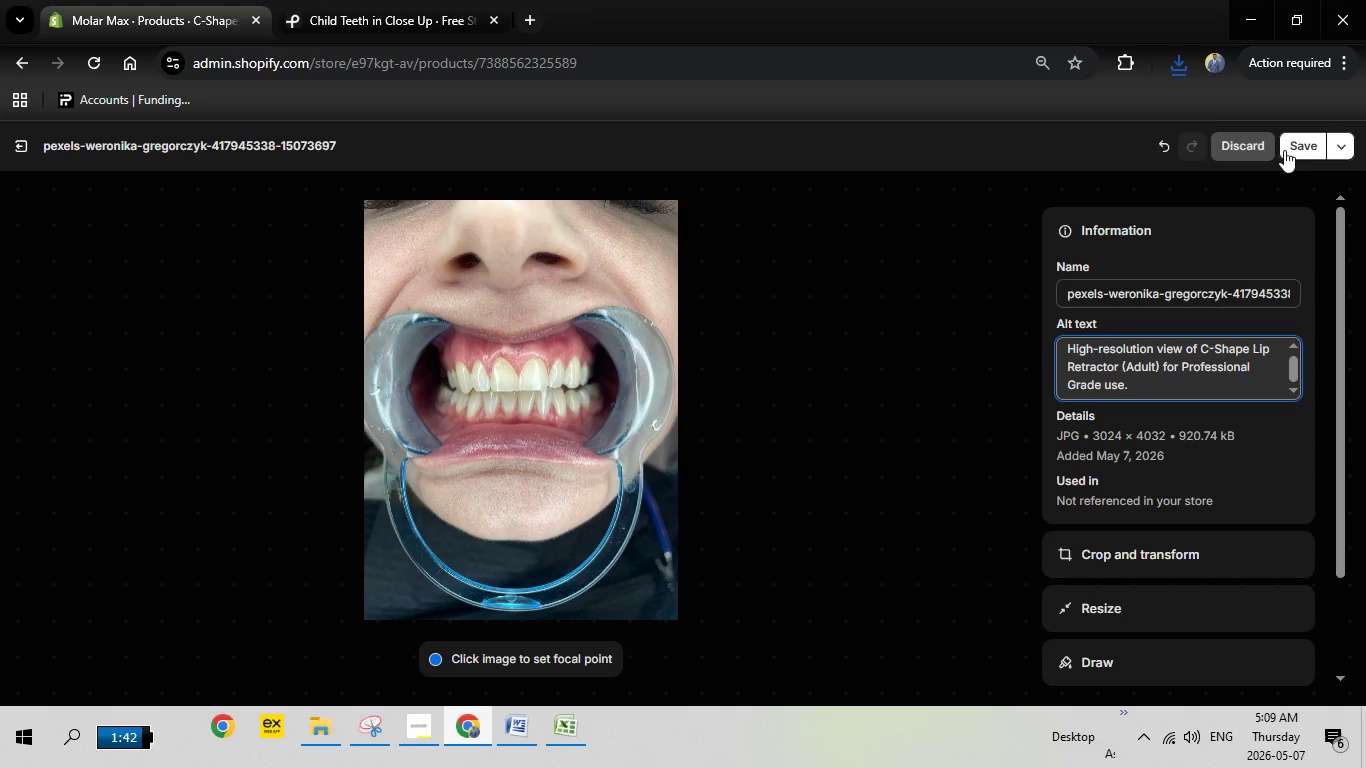 
left_click([1294, 146])
 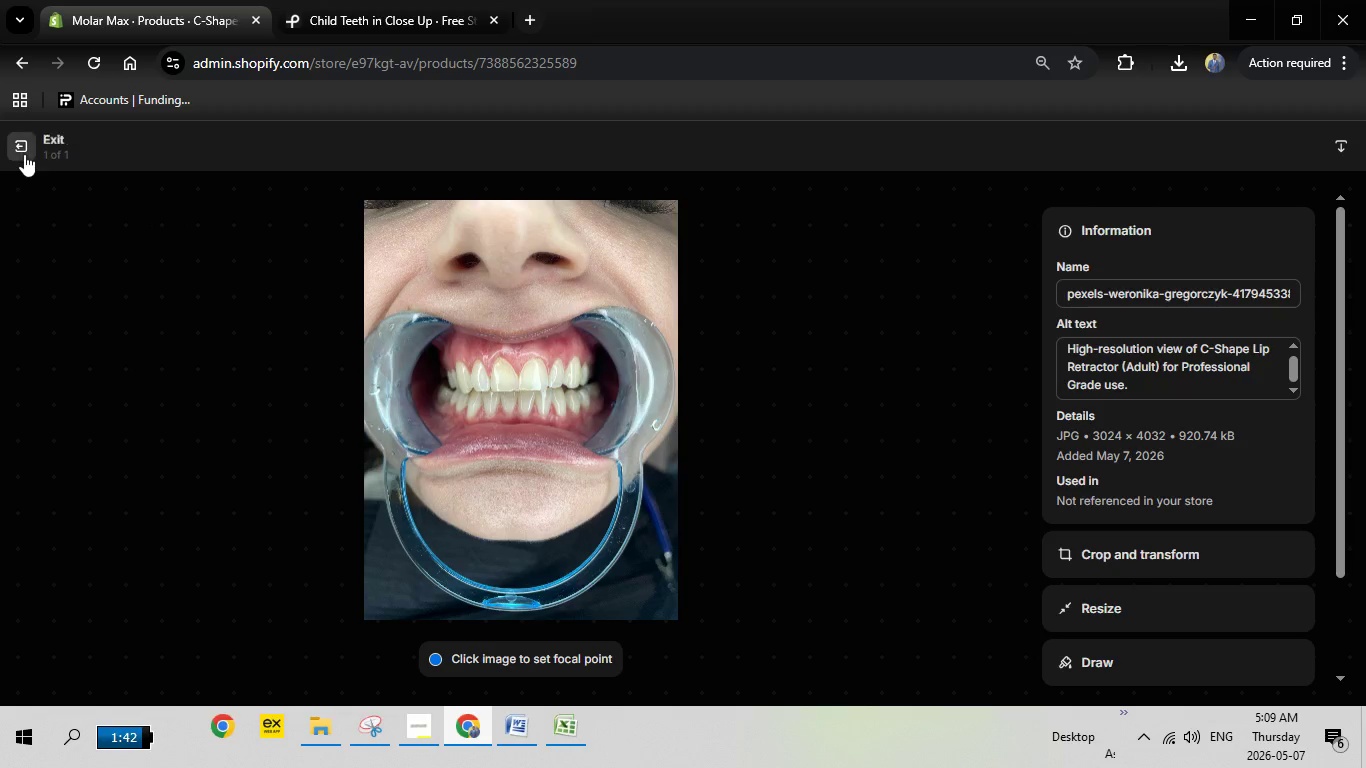 
left_click([23, 153])
 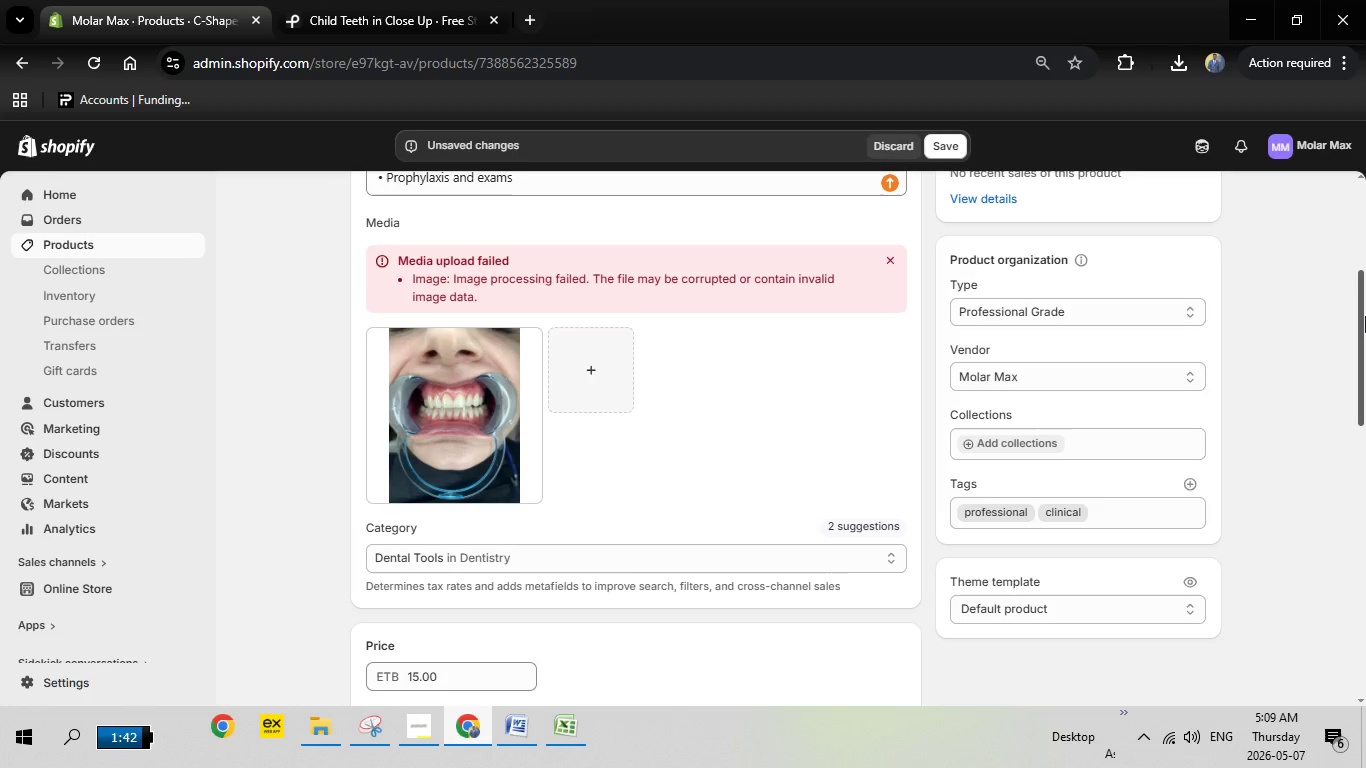 
left_click_drag(start_coordinate=[1364, 291], to_coordinate=[1365, 637])
 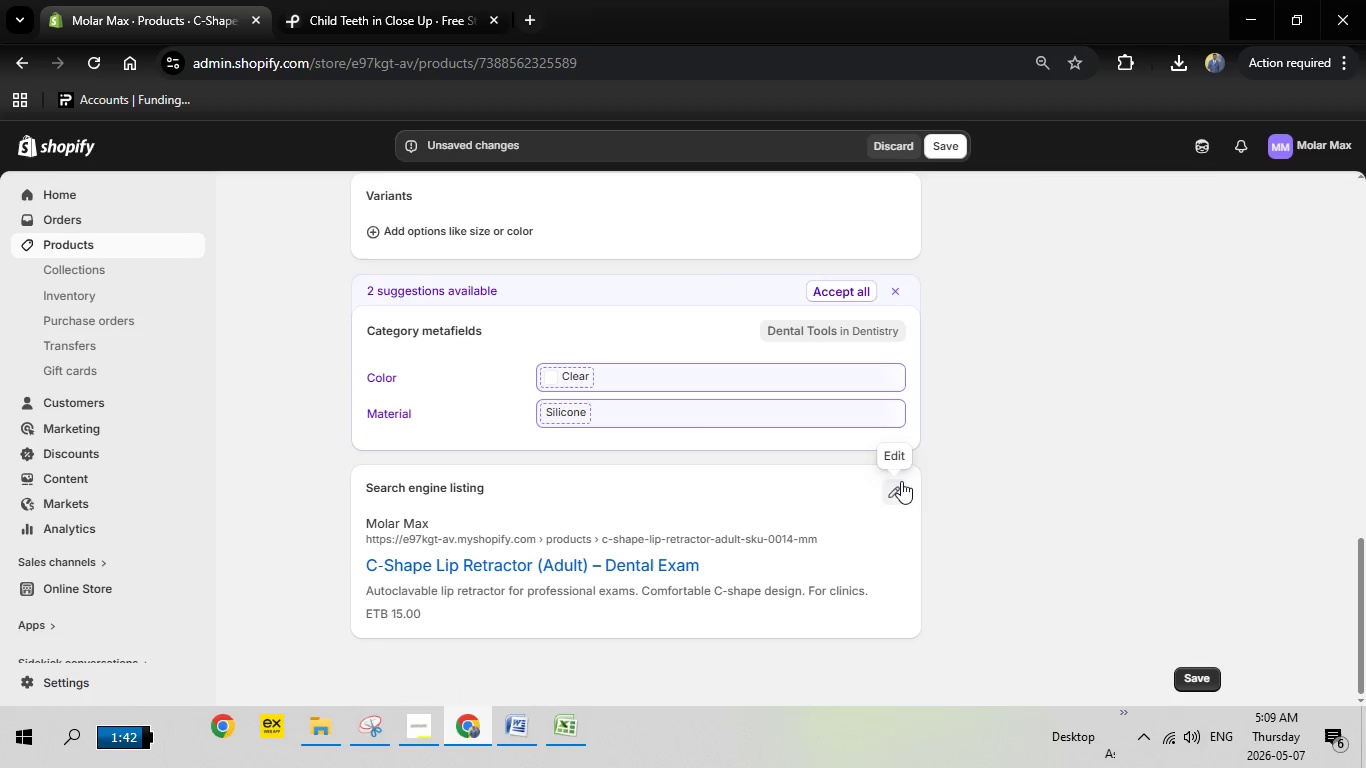 
left_click([901, 481])
 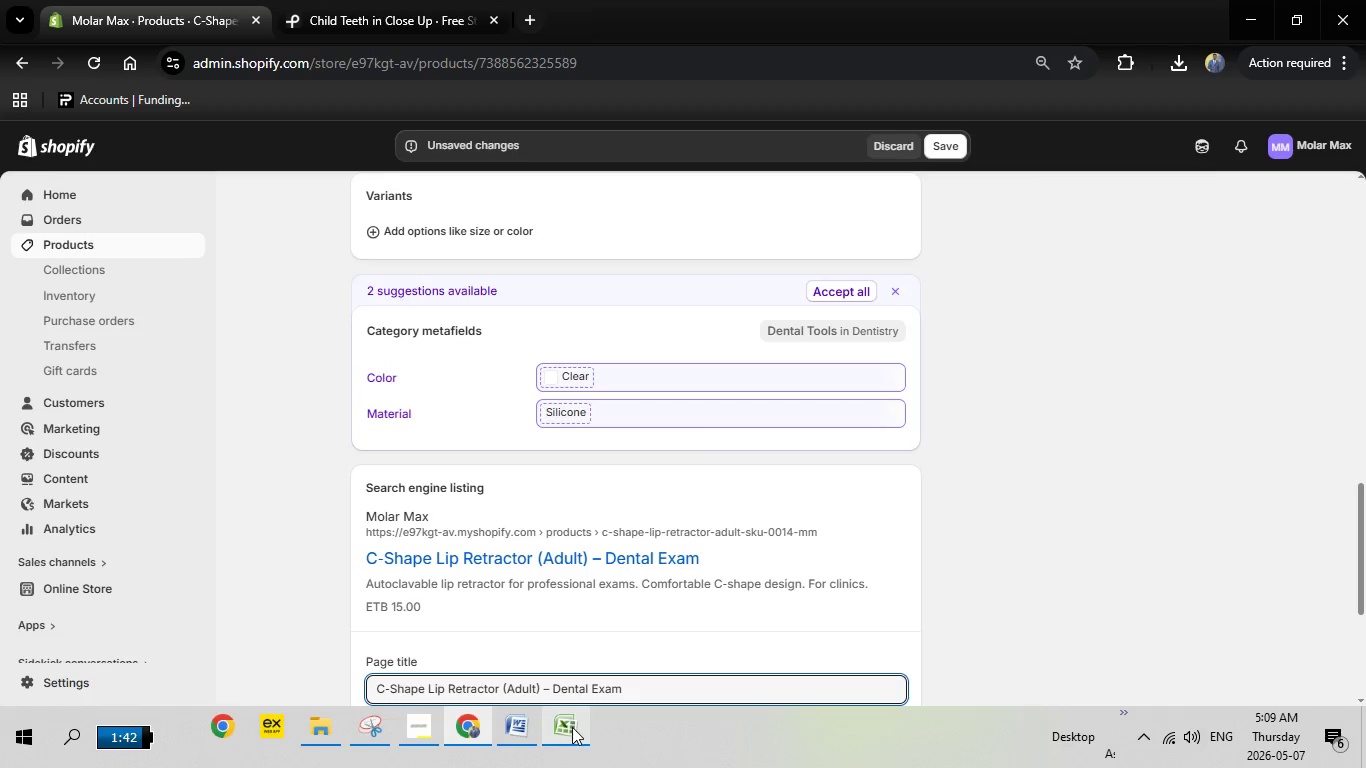 
left_click([572, 727])
 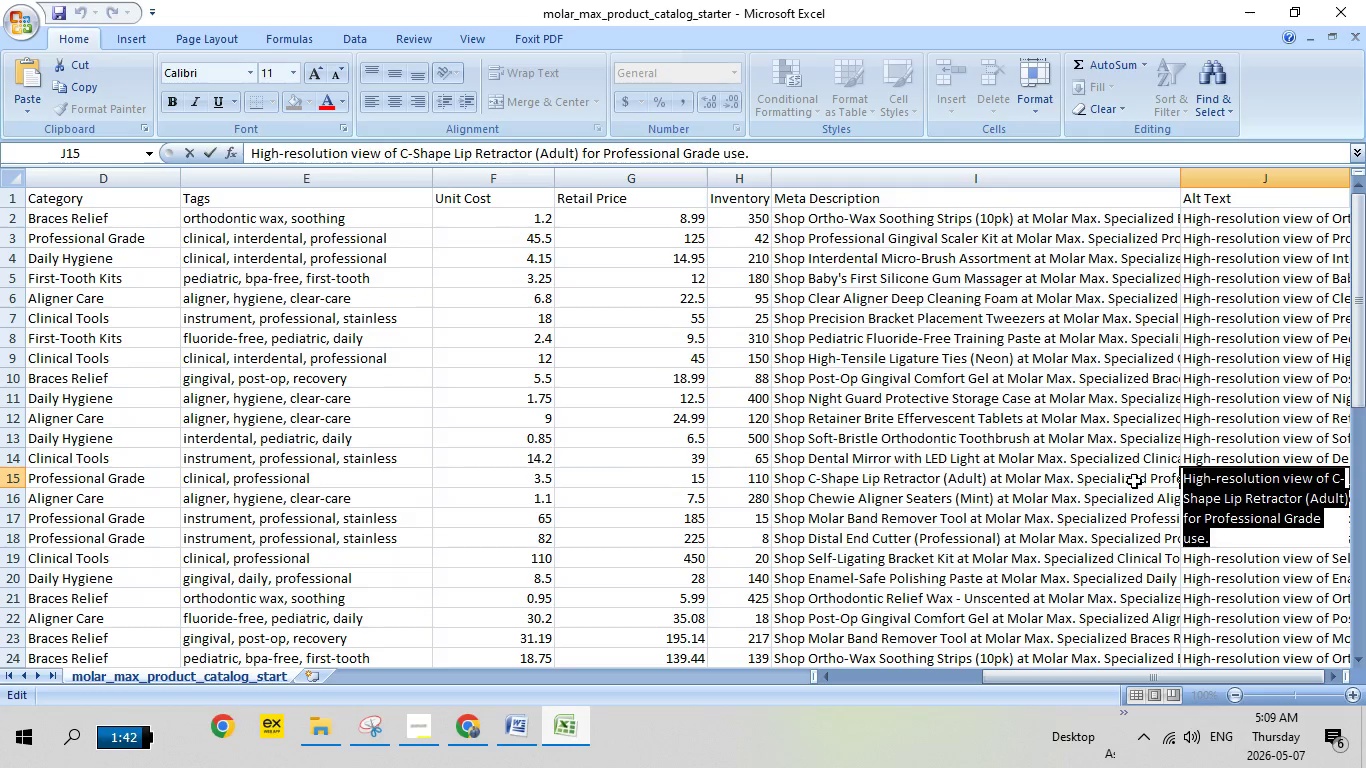 
double_click([1134, 481])
 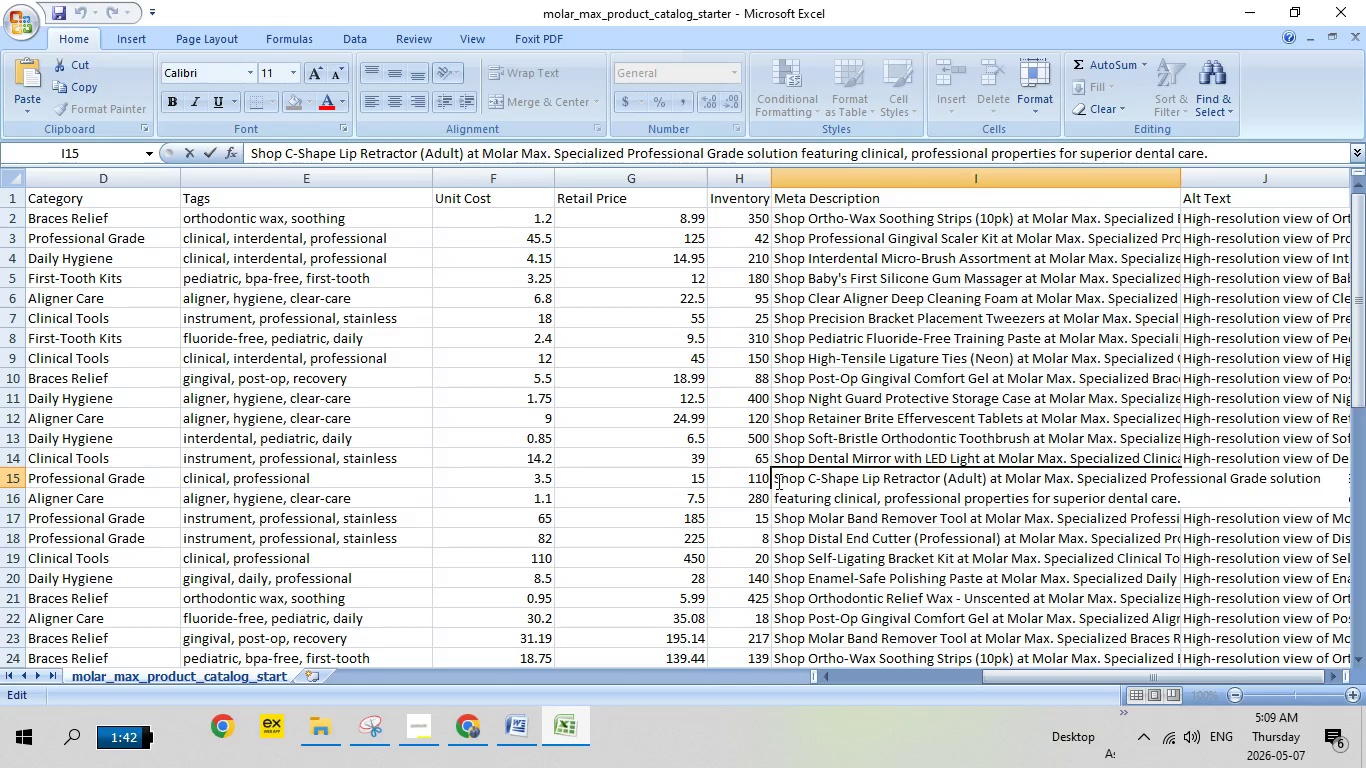 
left_click_drag(start_coordinate=[777, 474], to_coordinate=[1263, 506])
 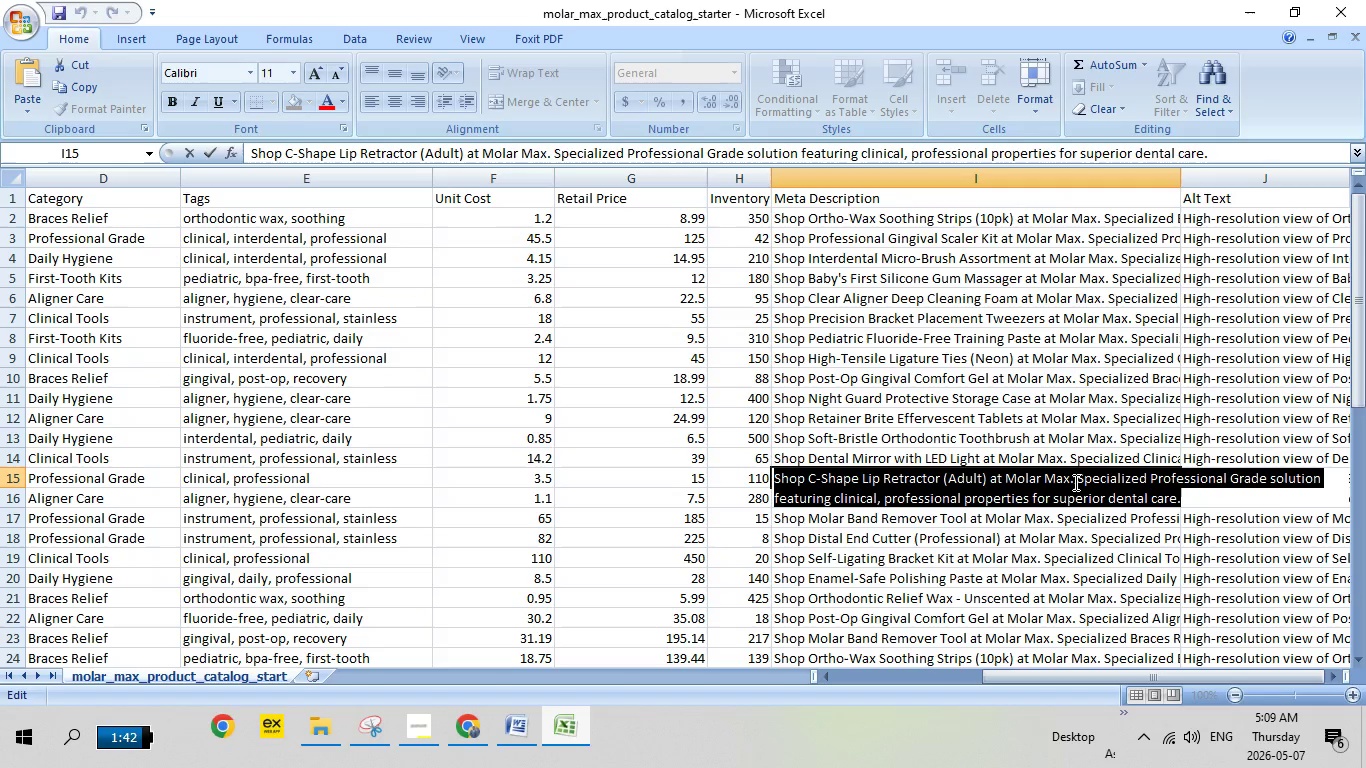 
right_click([1074, 482])
 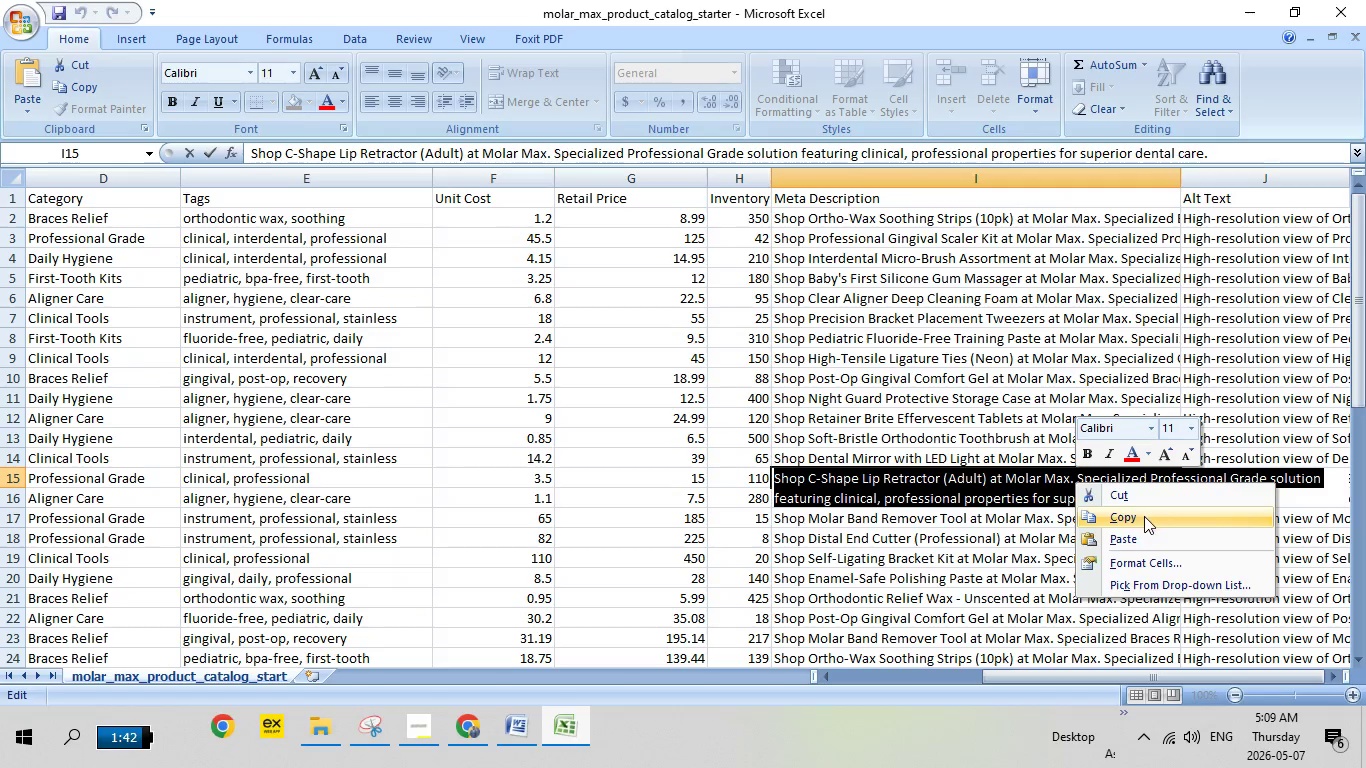 
left_click([1142, 516])
 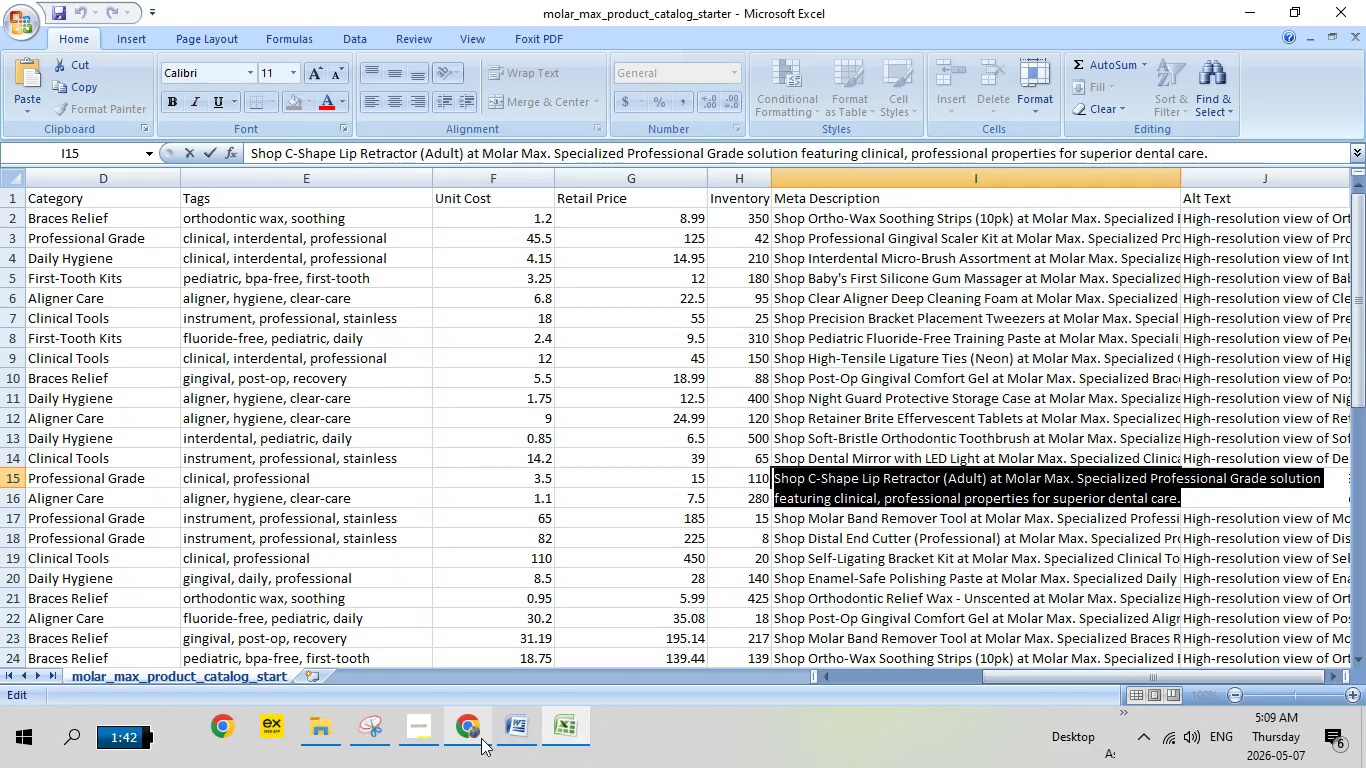 
left_click([480, 739])
 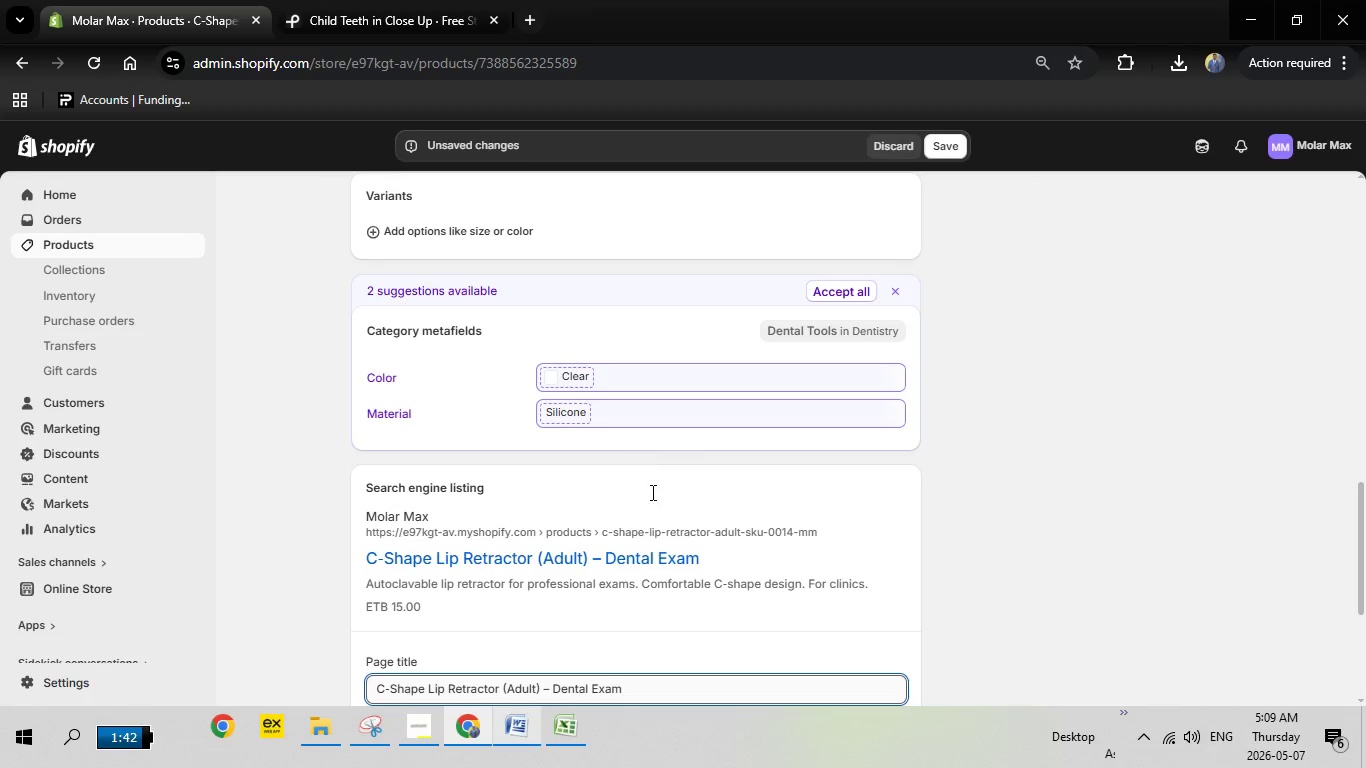 
scroll: coordinate [707, 564], scroll_direction: down, amount: 5.0
 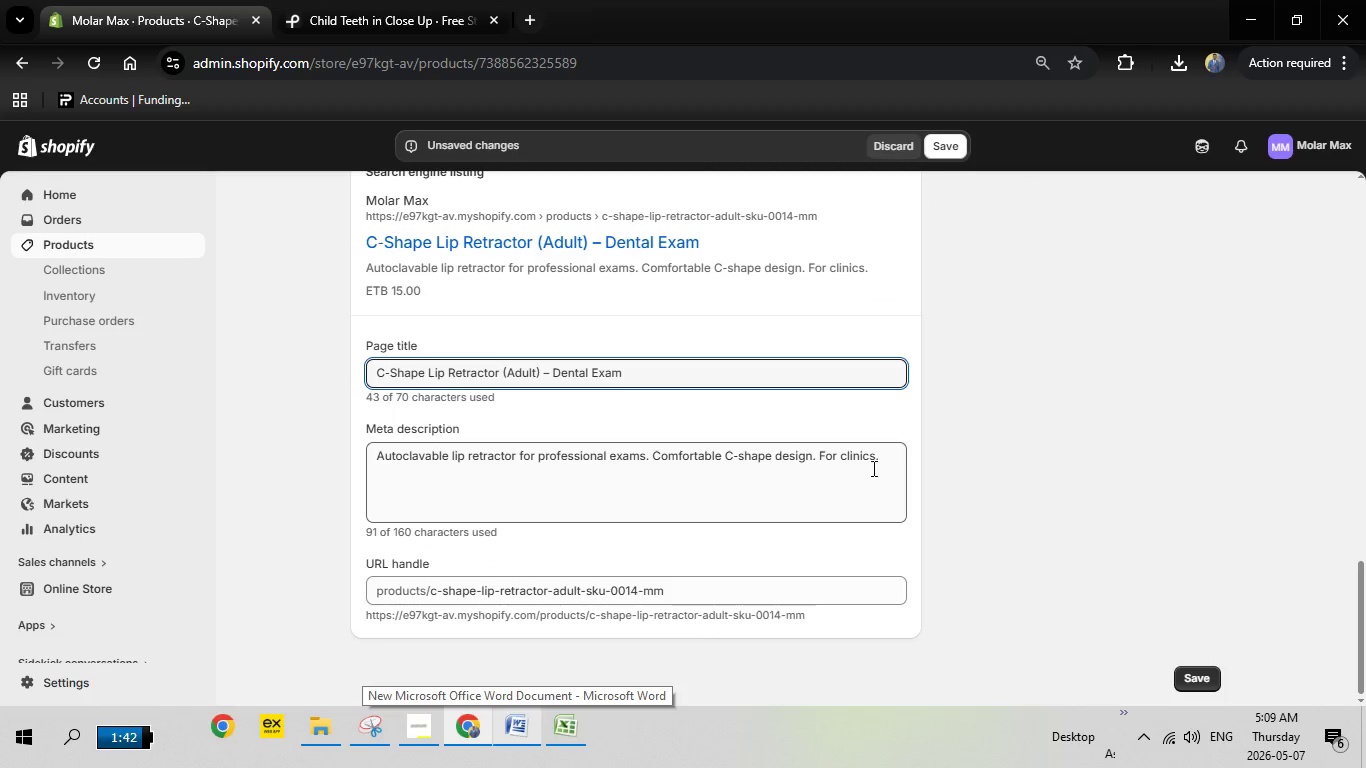 
left_click_drag(start_coordinate=[886, 462], to_coordinate=[304, 474])
 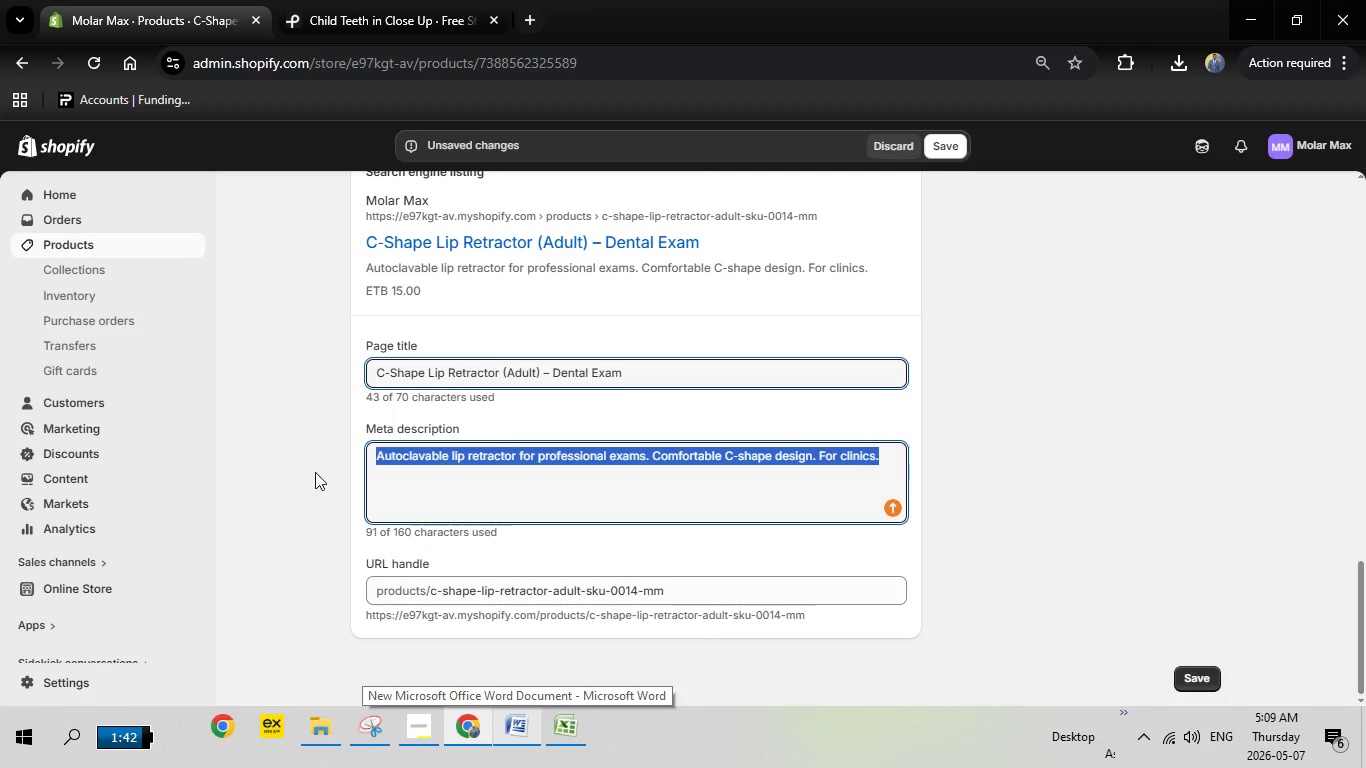 
key(Backspace)
 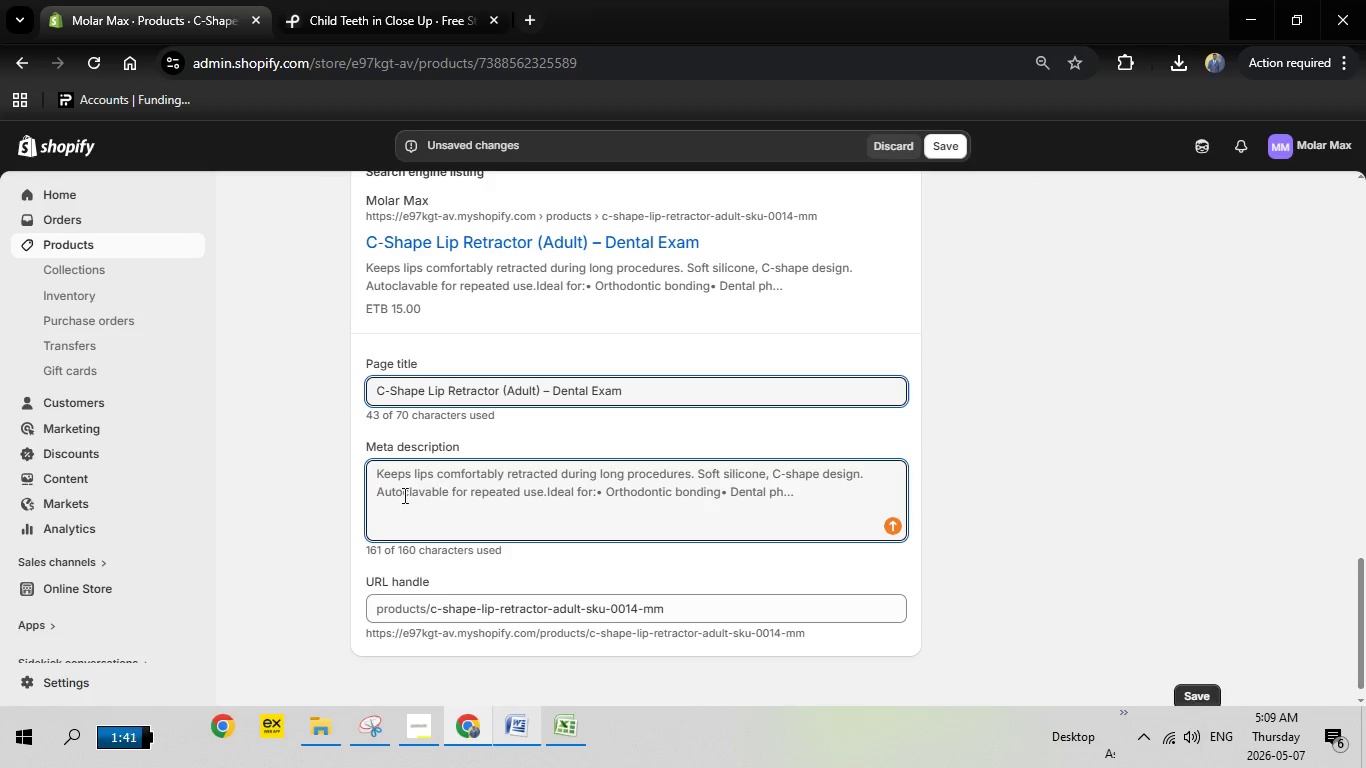 
right_click([412, 486])
 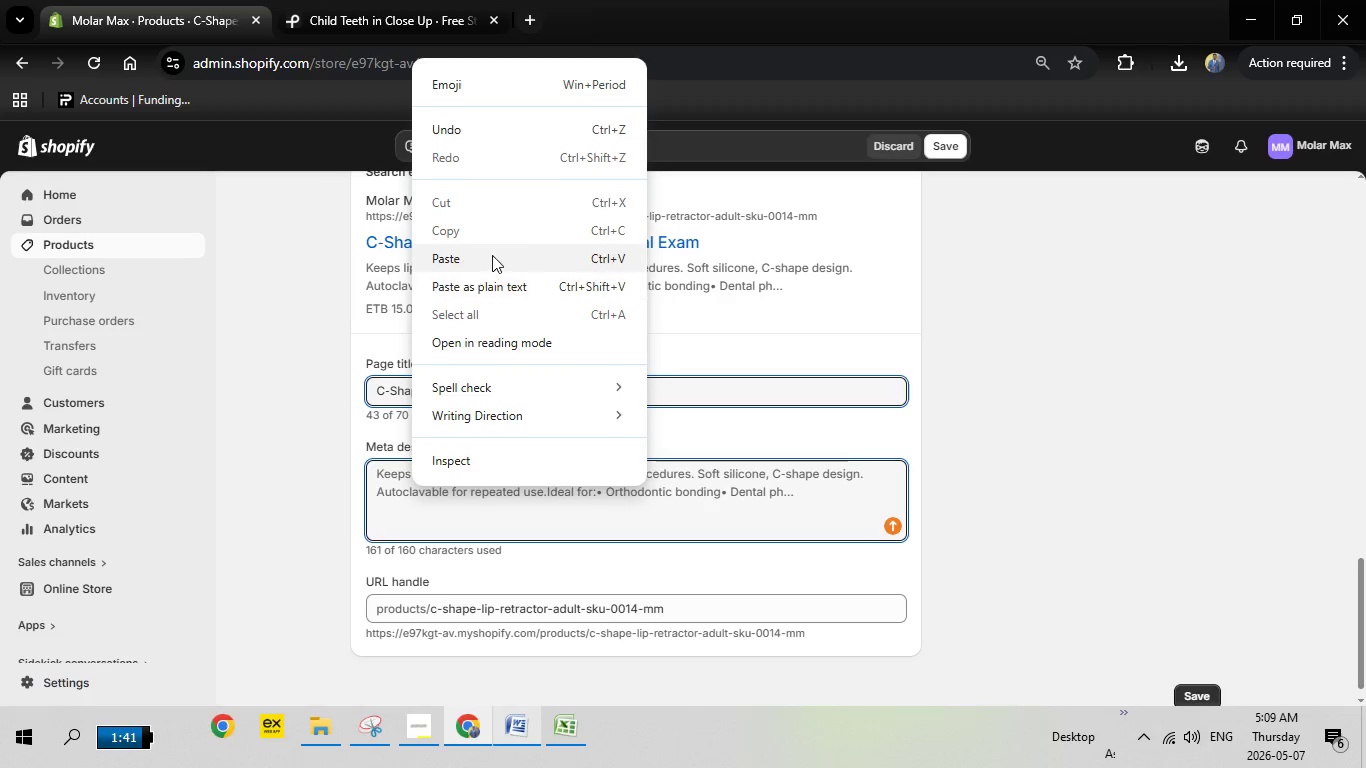 
left_click([492, 255])
 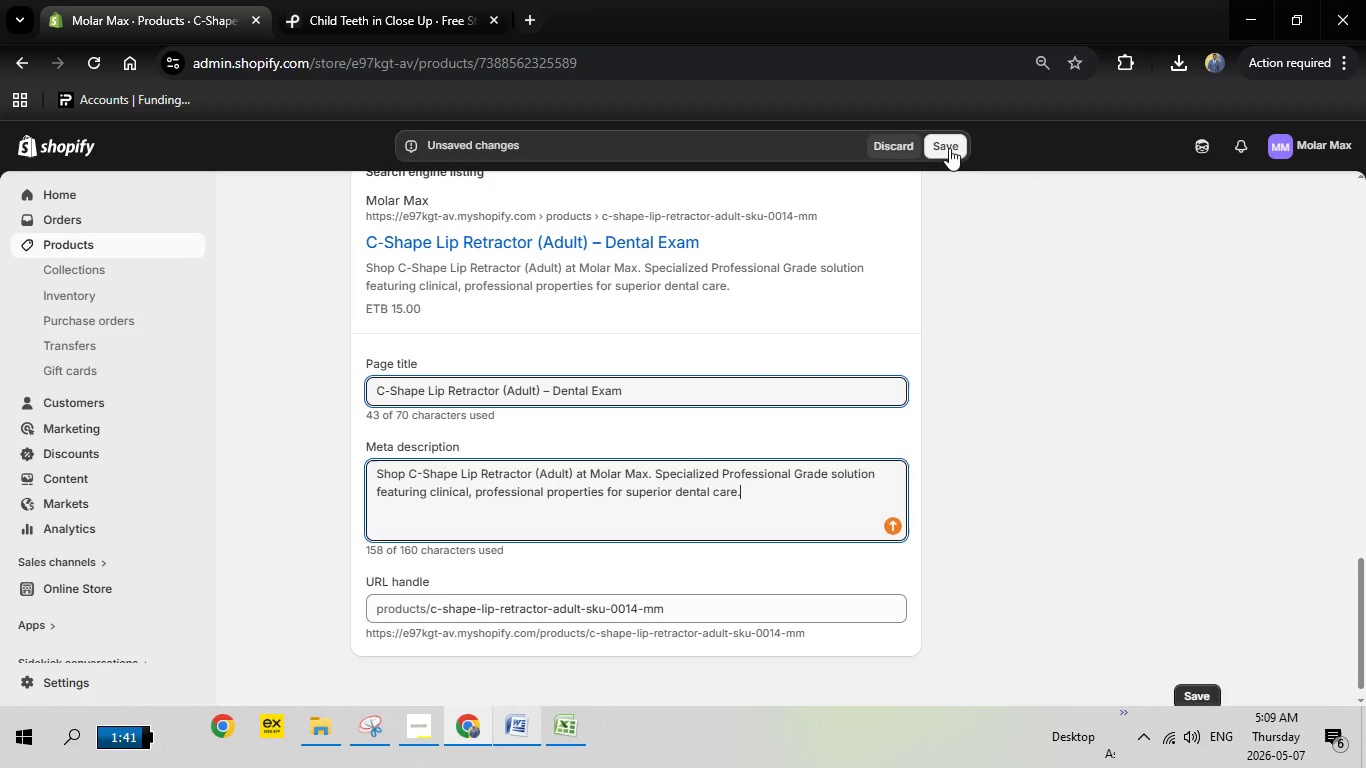 
left_click([949, 148])
 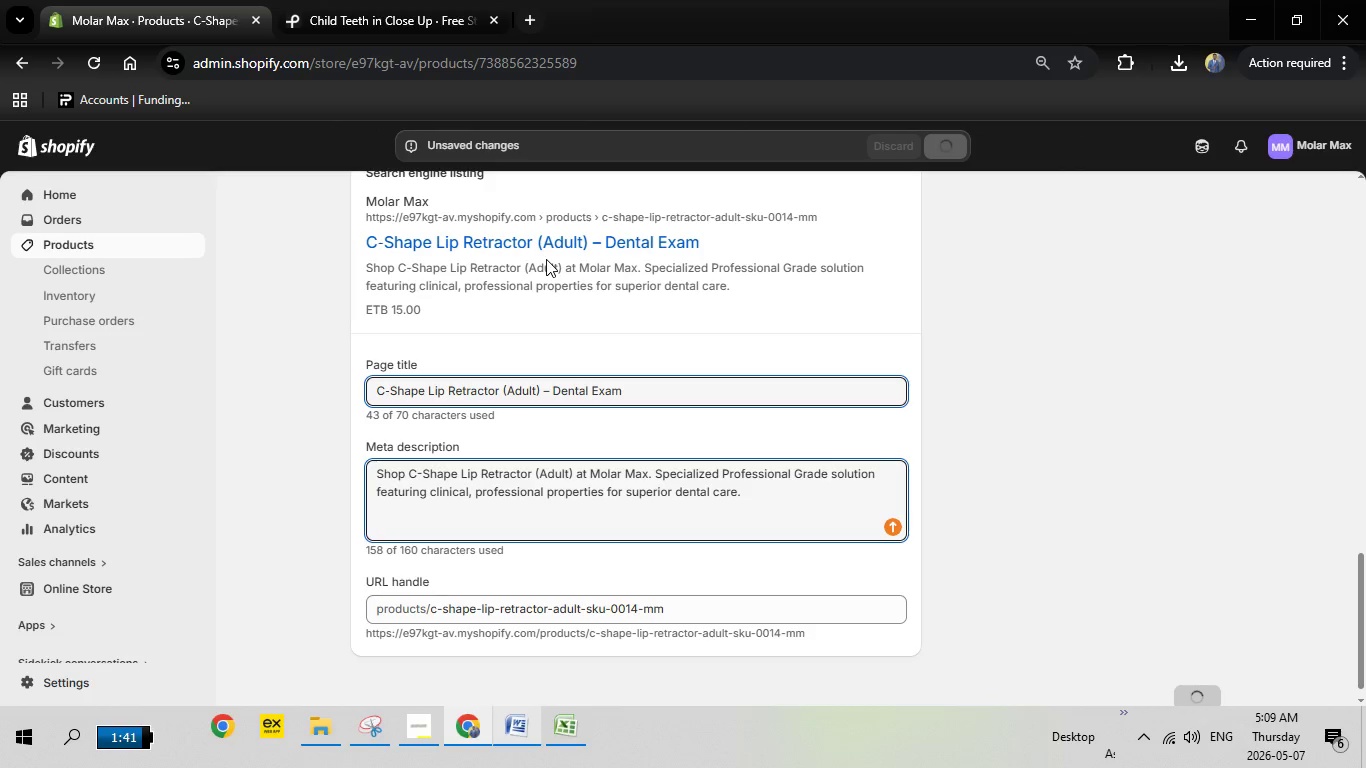 
wait(19.42)
 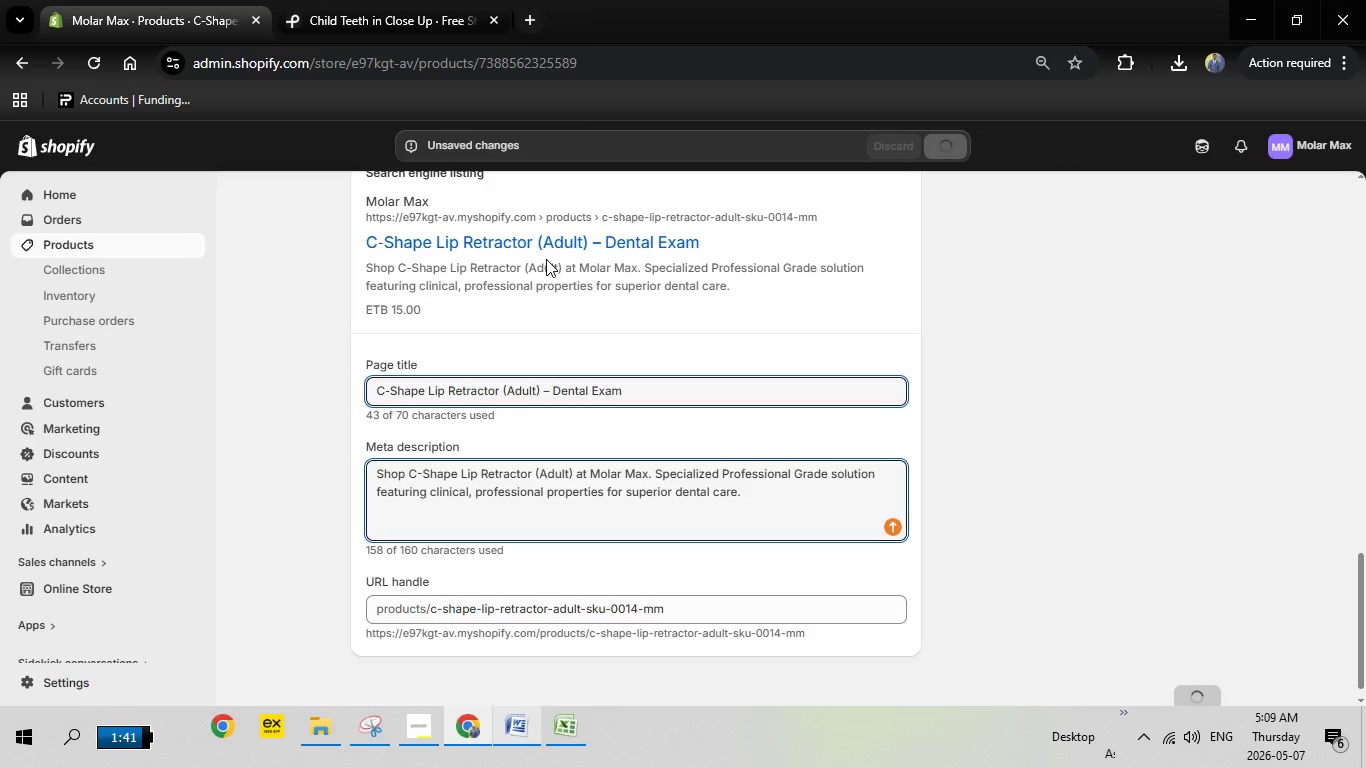 
left_click_drag(start_coordinate=[1365, 610], to_coordinate=[1362, 180])
 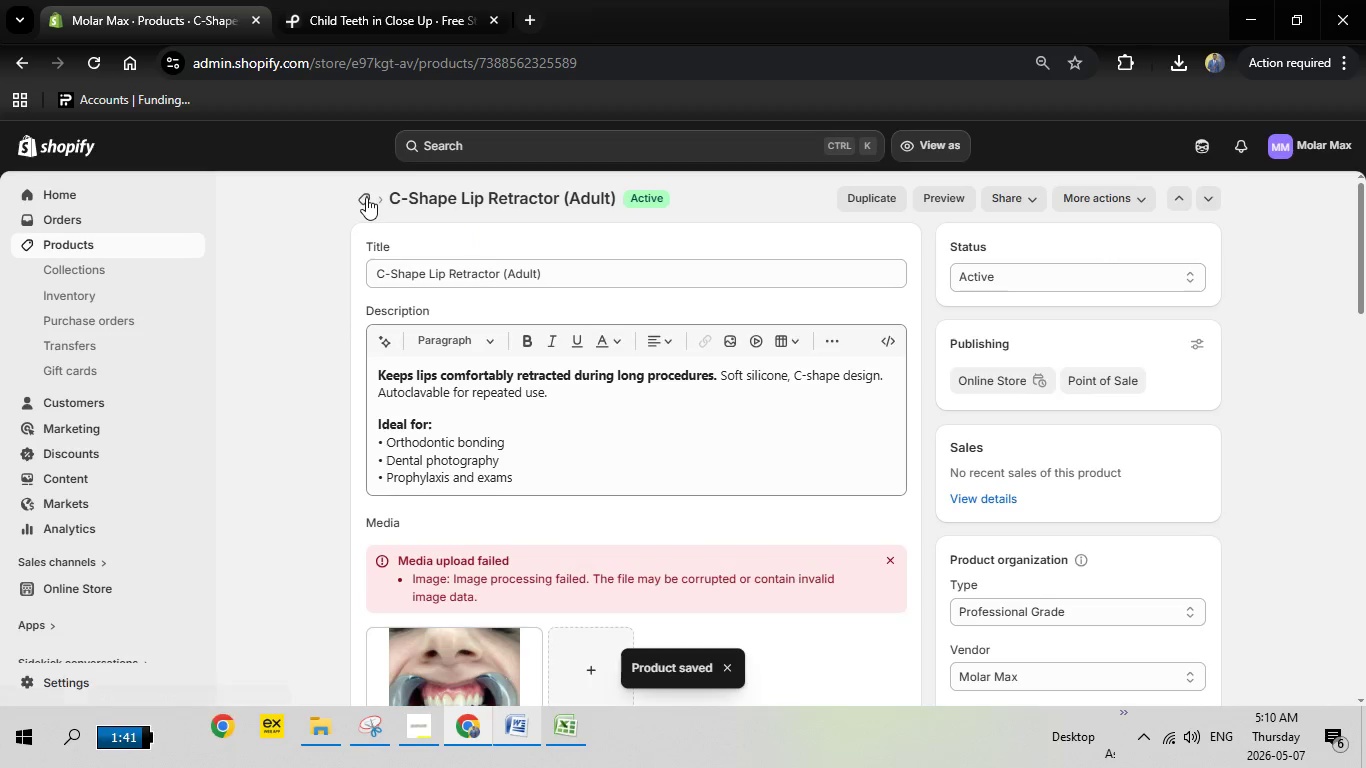 
left_click([366, 197])
 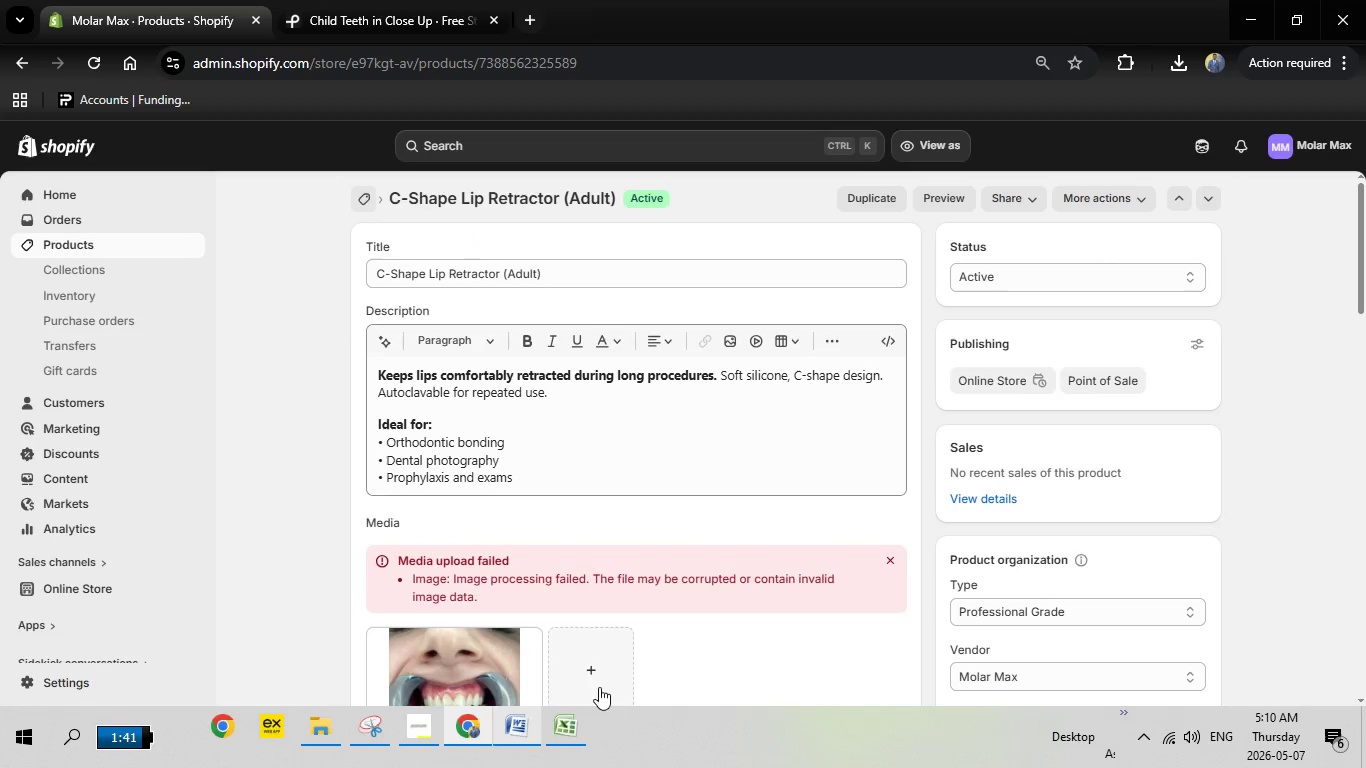 
left_click([571, 737])
 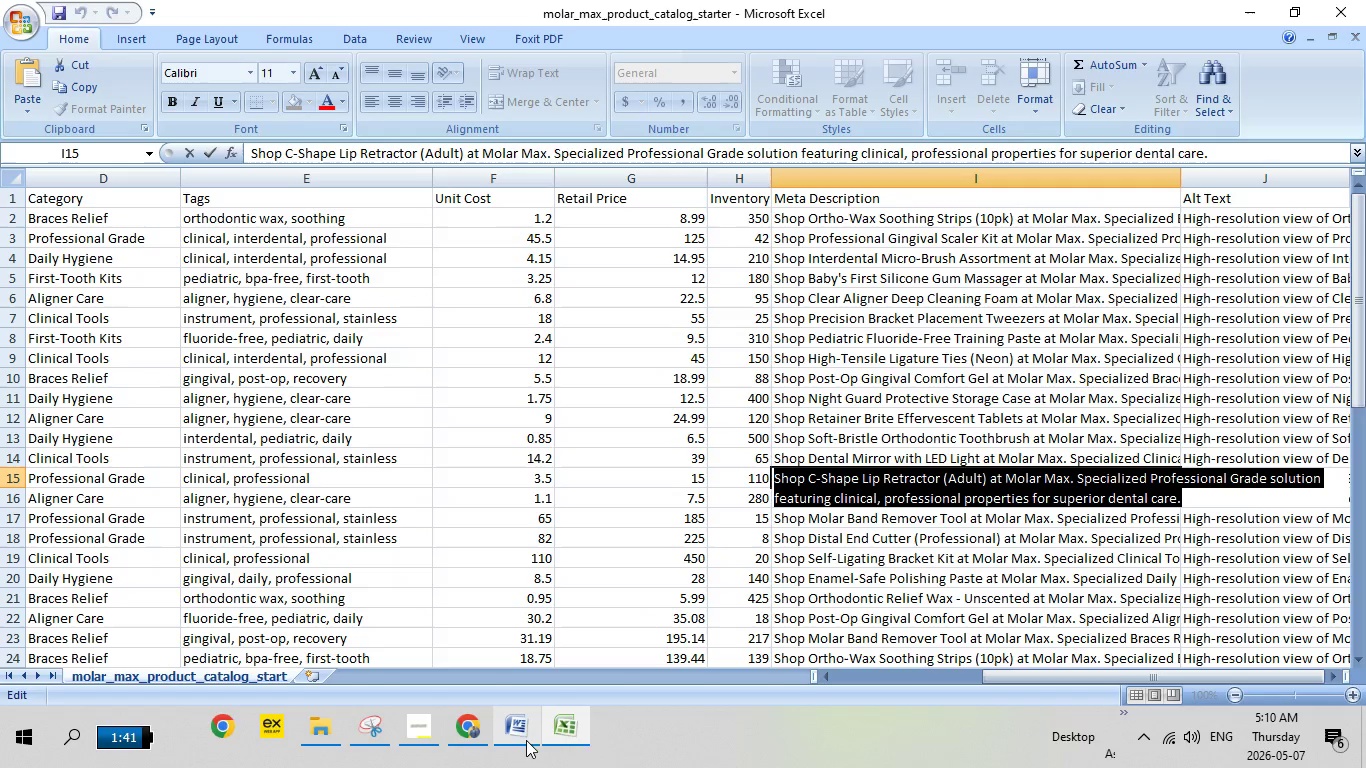 
left_click([518, 737])
 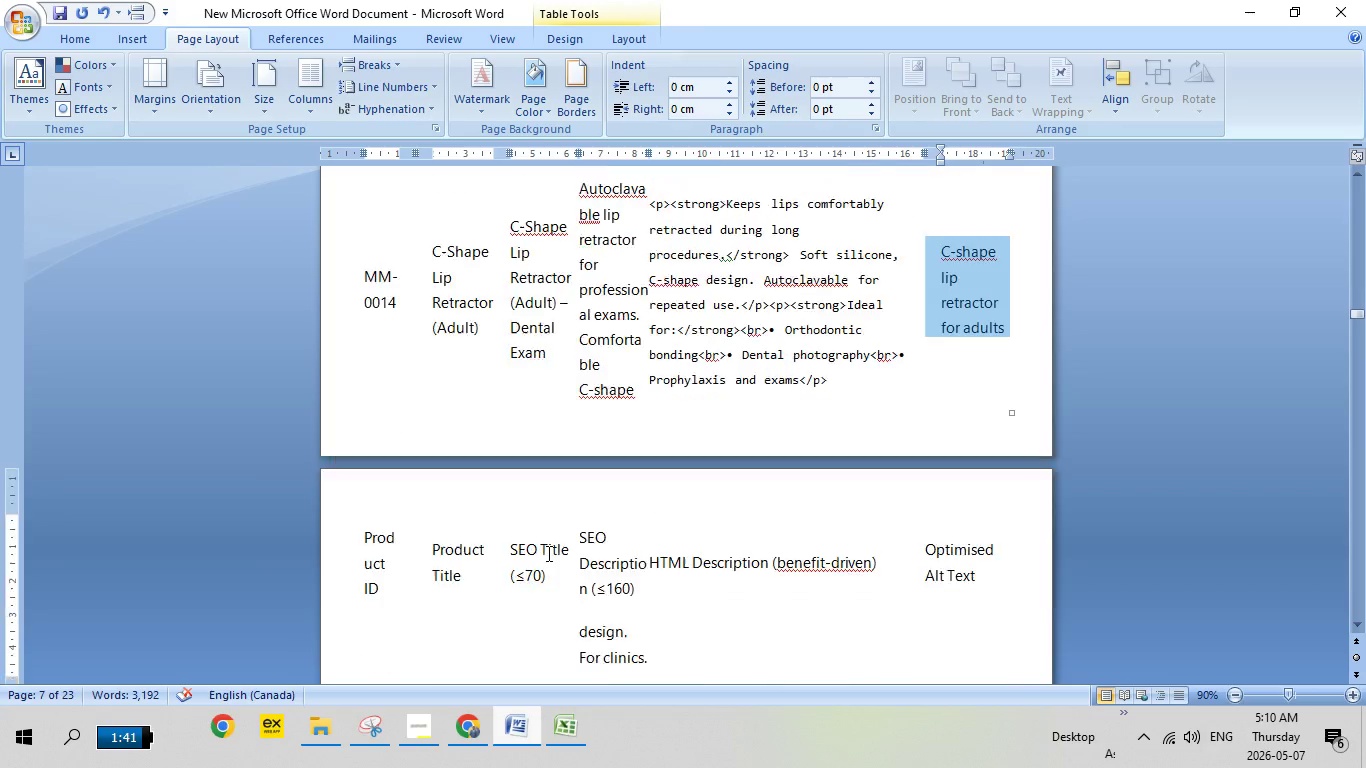 
scroll: coordinate [613, 587], scroll_direction: down, amount: 13.0
 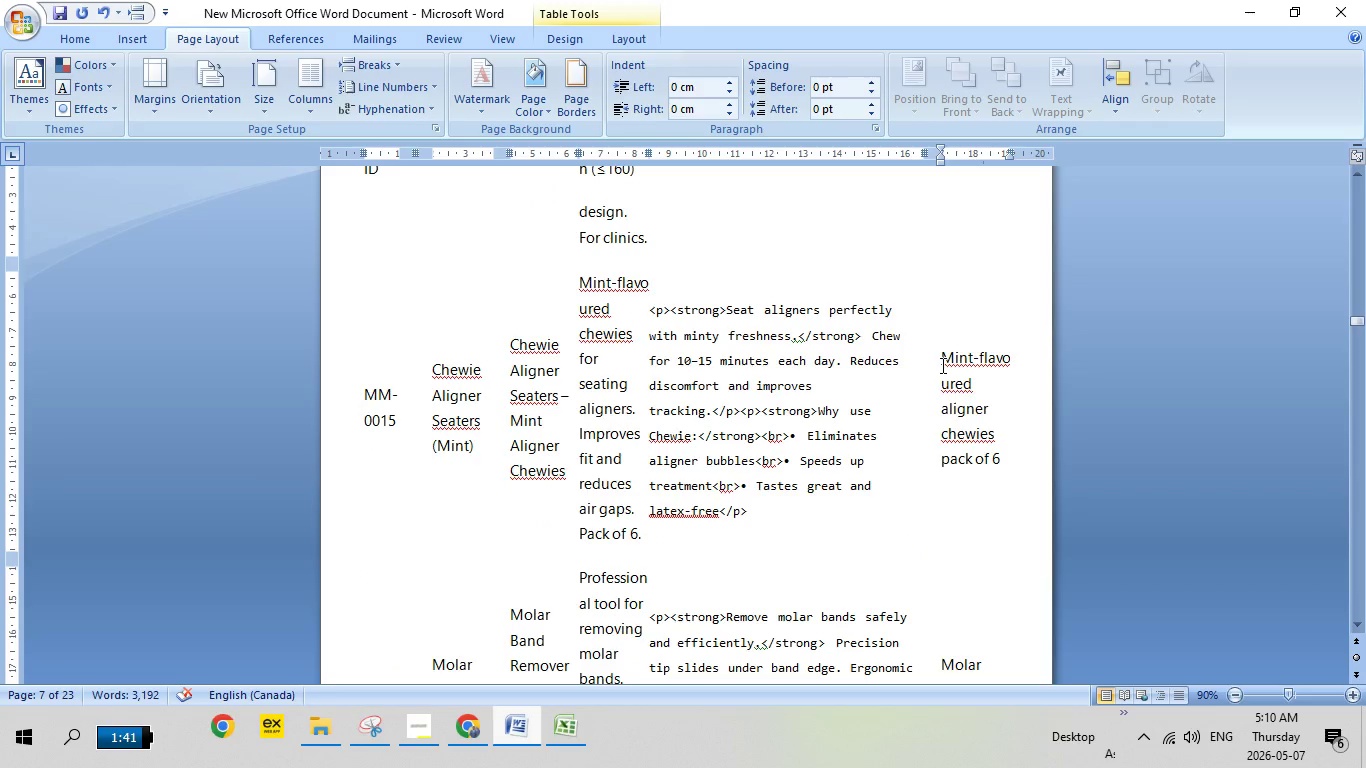 
left_click([938, 365])
 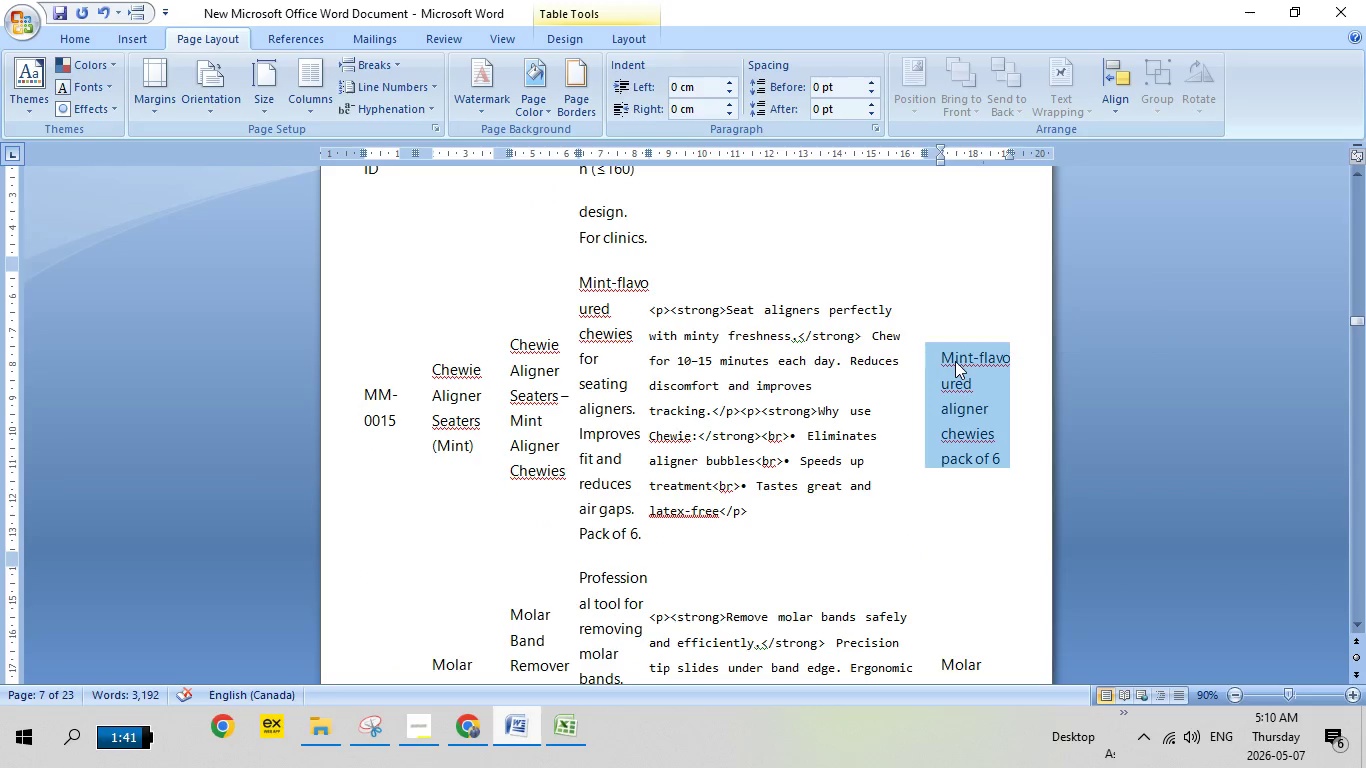 
right_click([955, 361])
 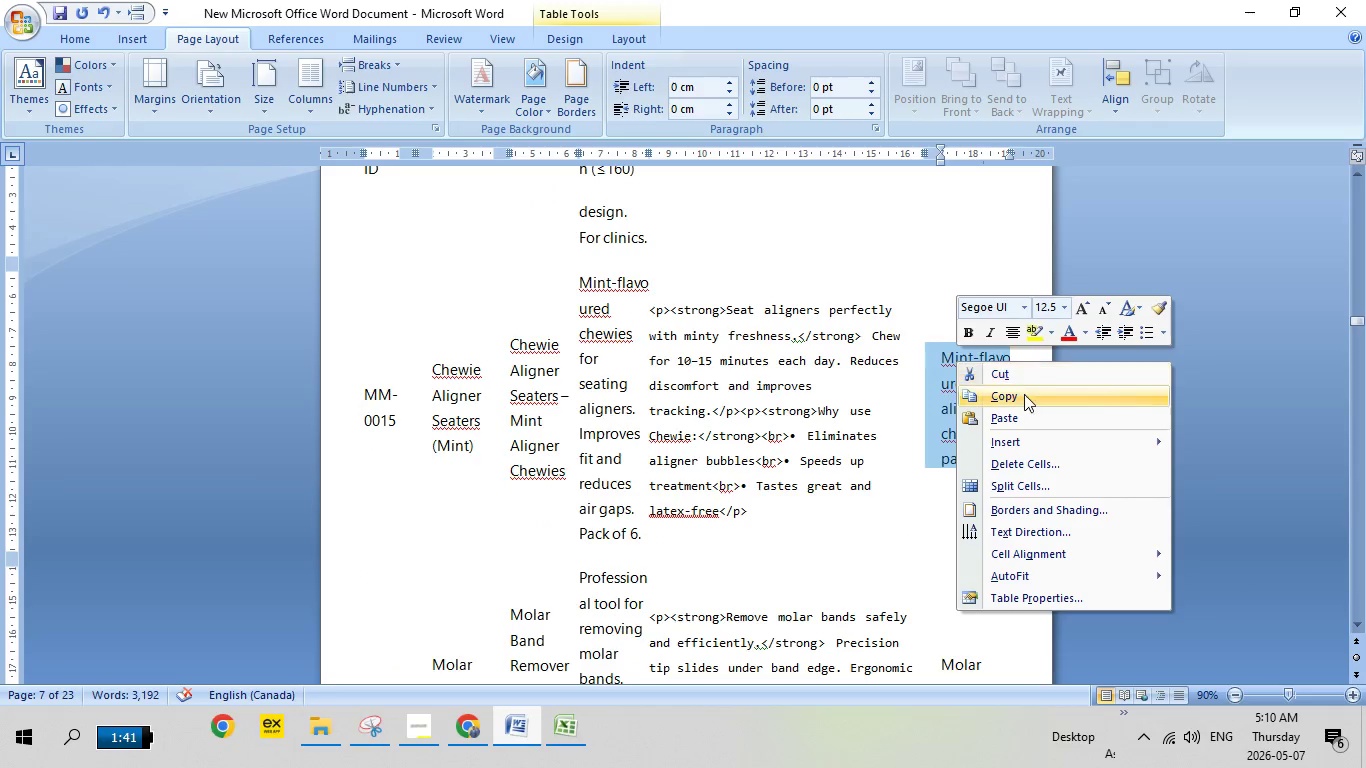 
left_click([1024, 394])
 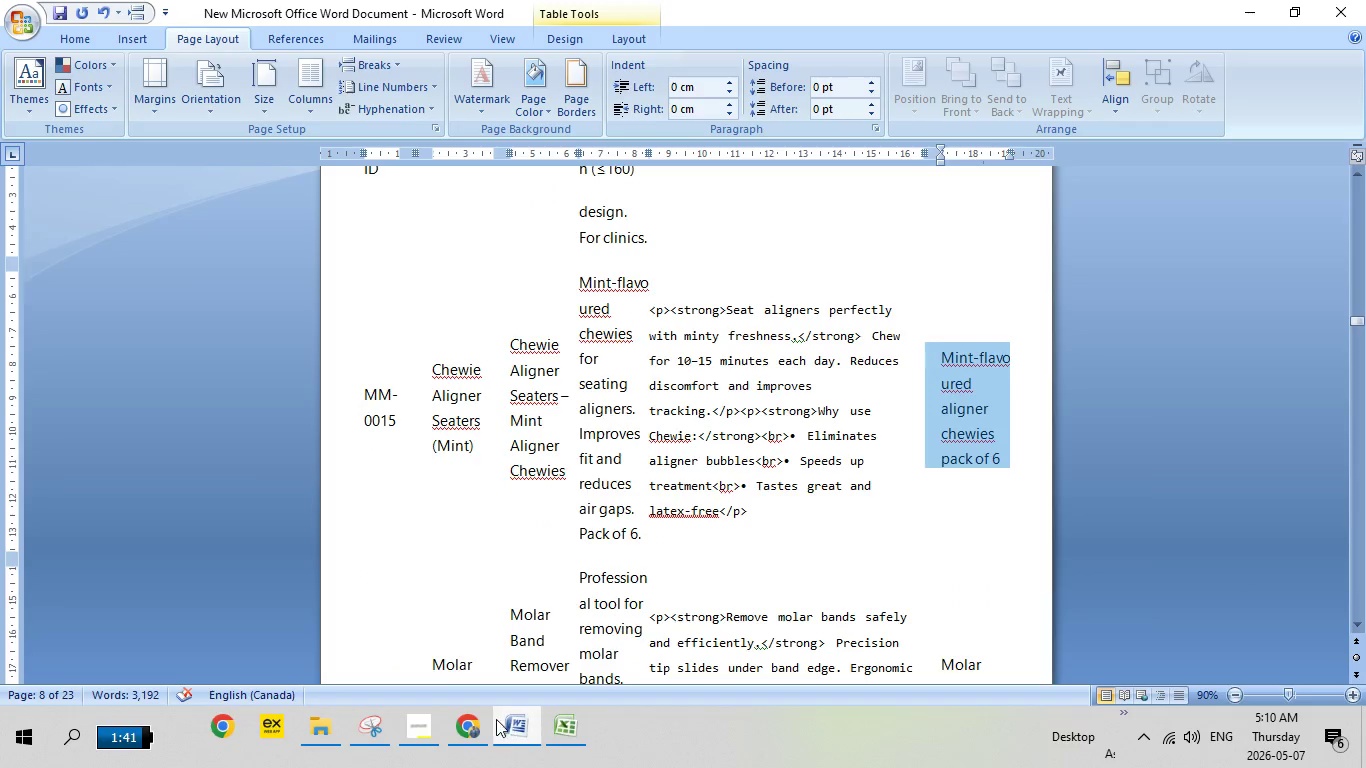 
left_click([469, 719])
 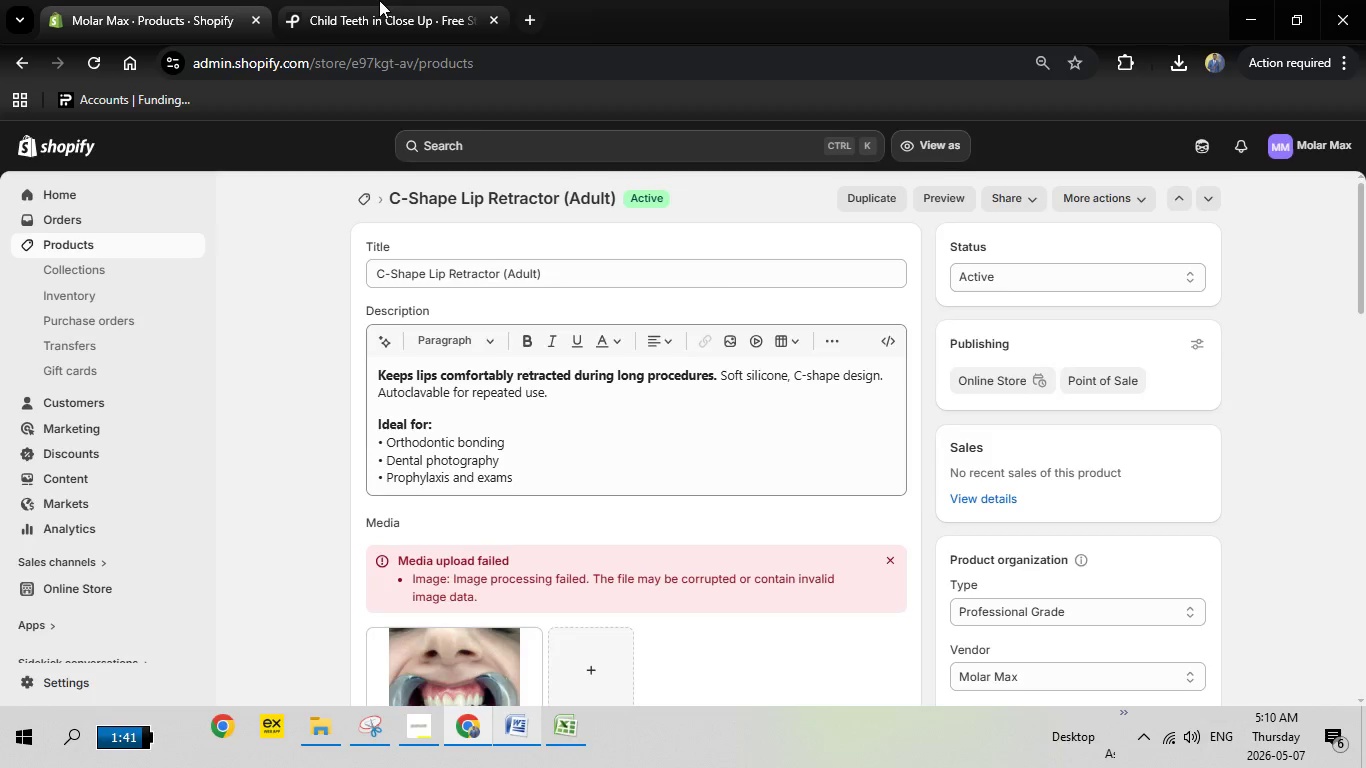 
left_click([379, 0])
 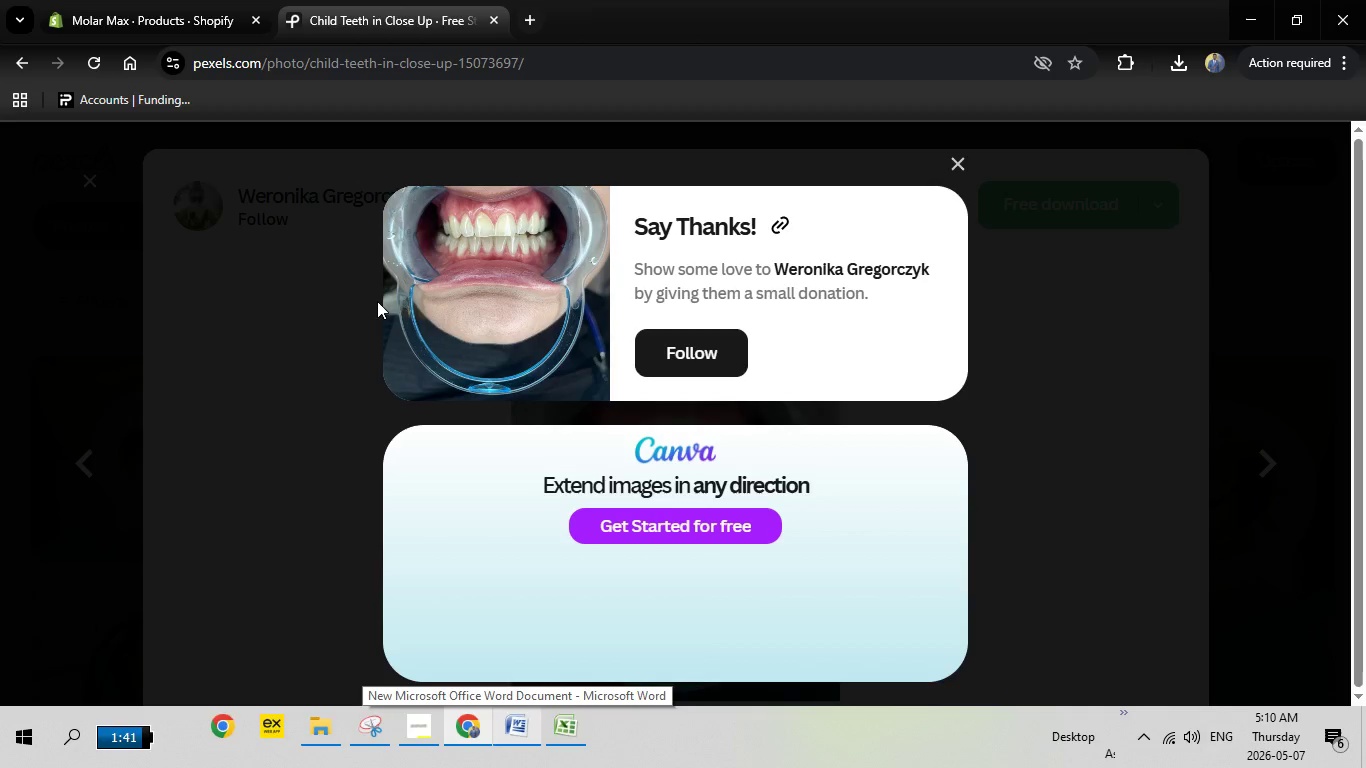 
key(Escape)
 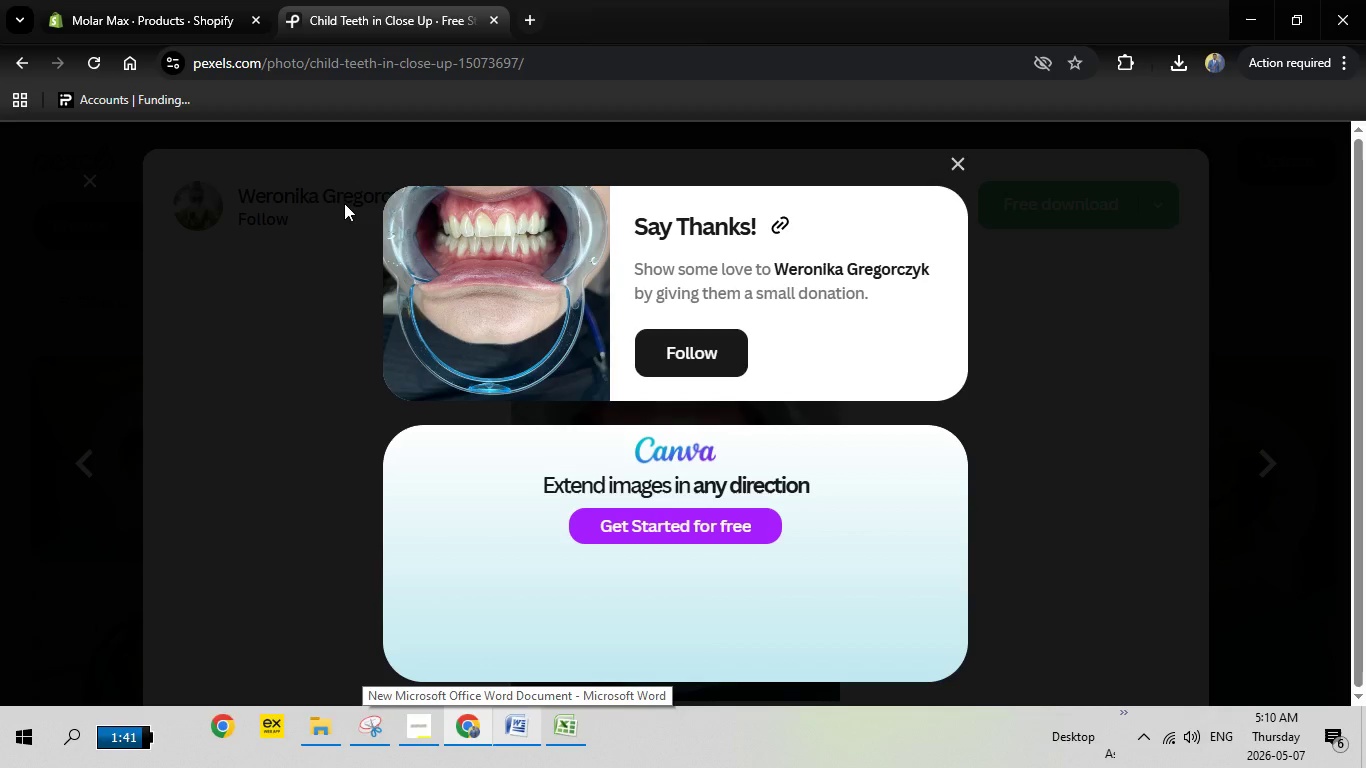 
key(Escape)
 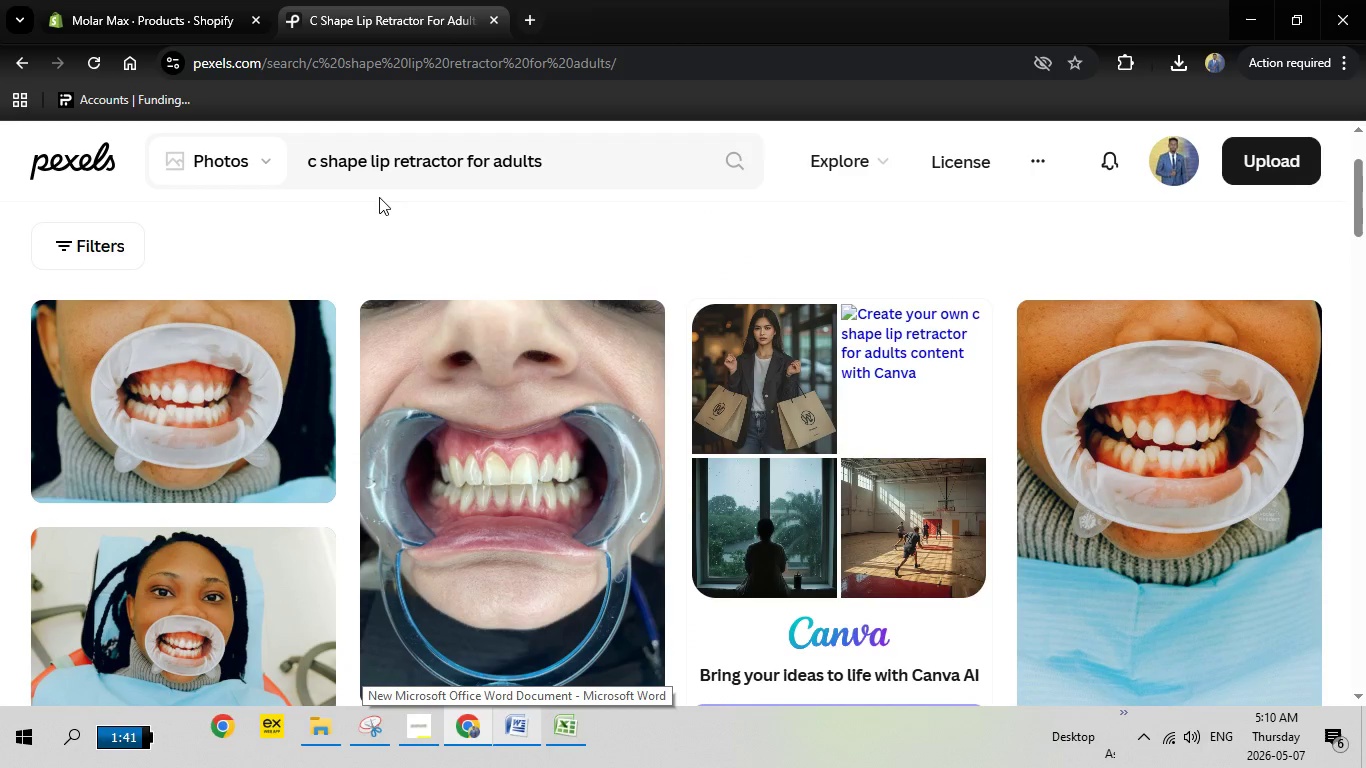 
left_click_drag(start_coordinate=[551, 166], to_coordinate=[172, 164])
 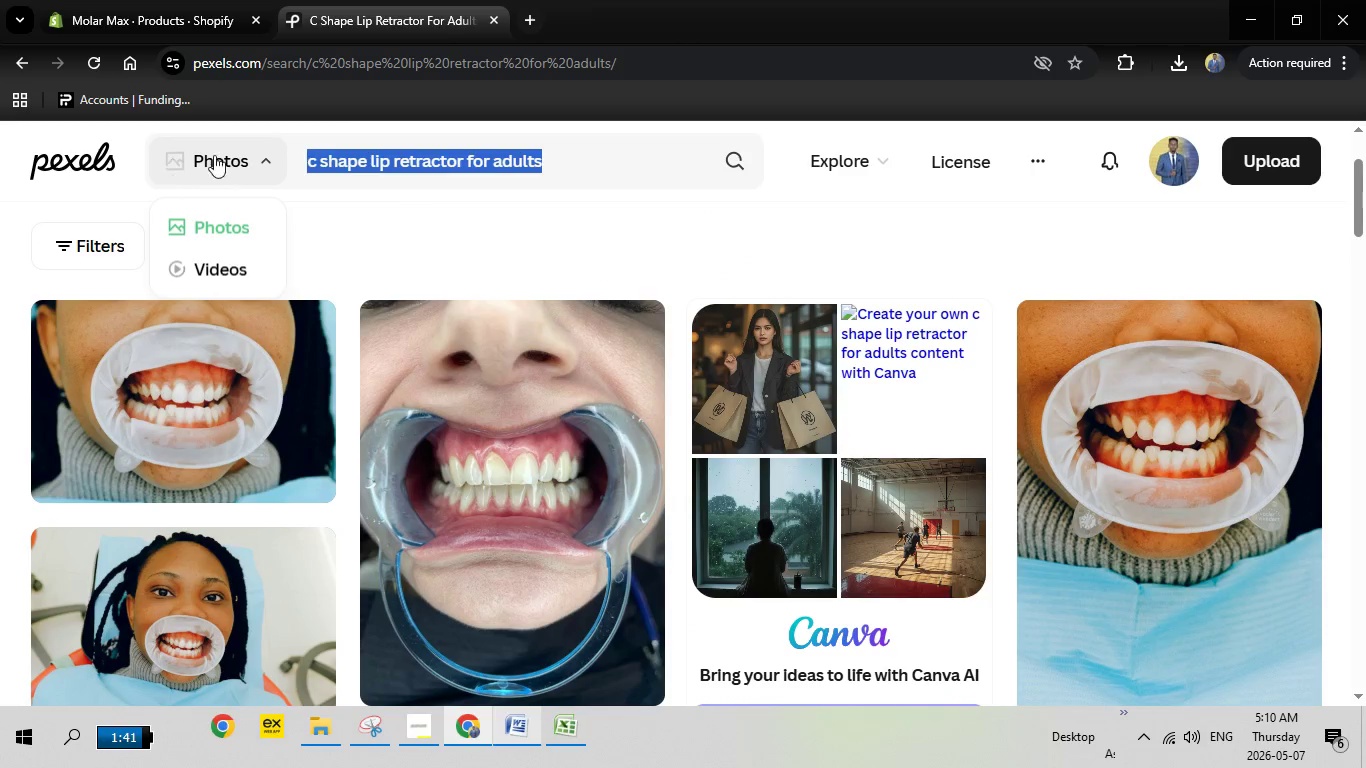 
key(Backspace)
 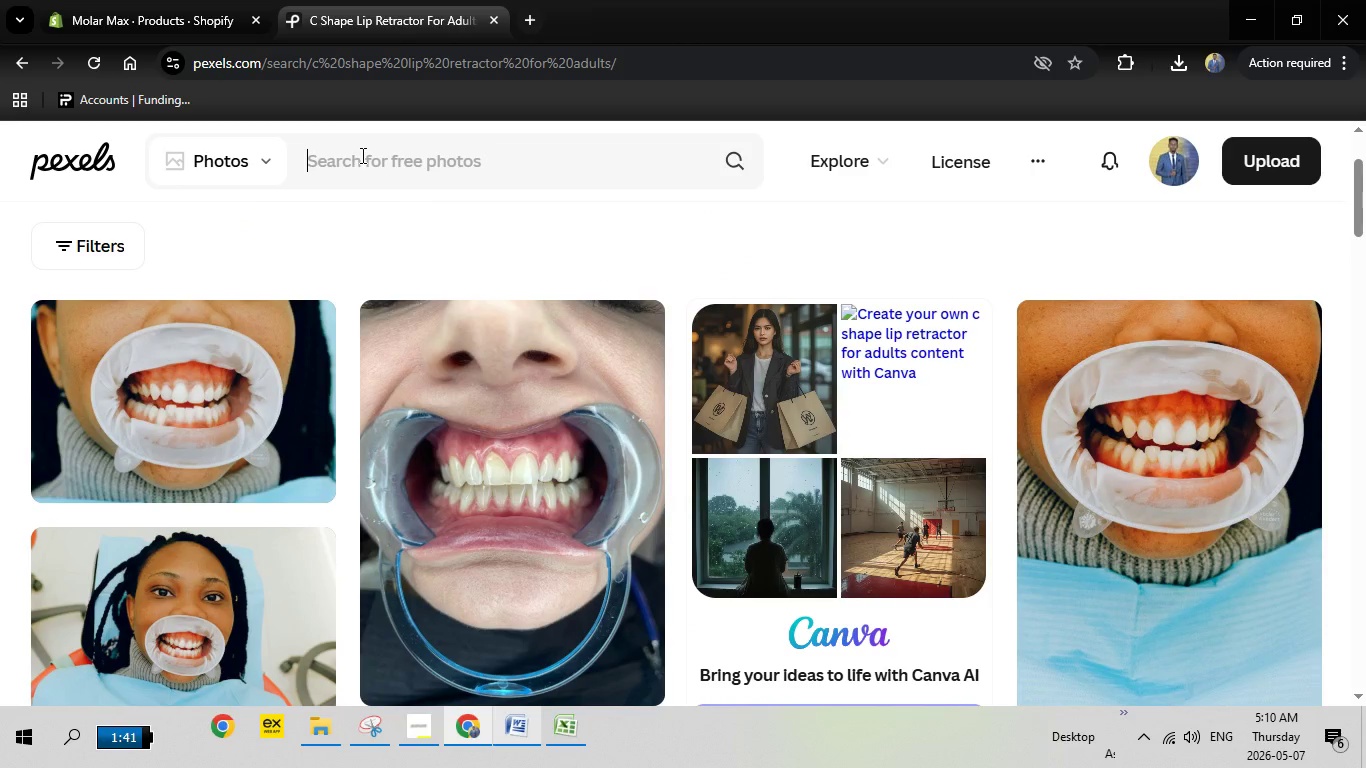 
right_click([361, 155])
 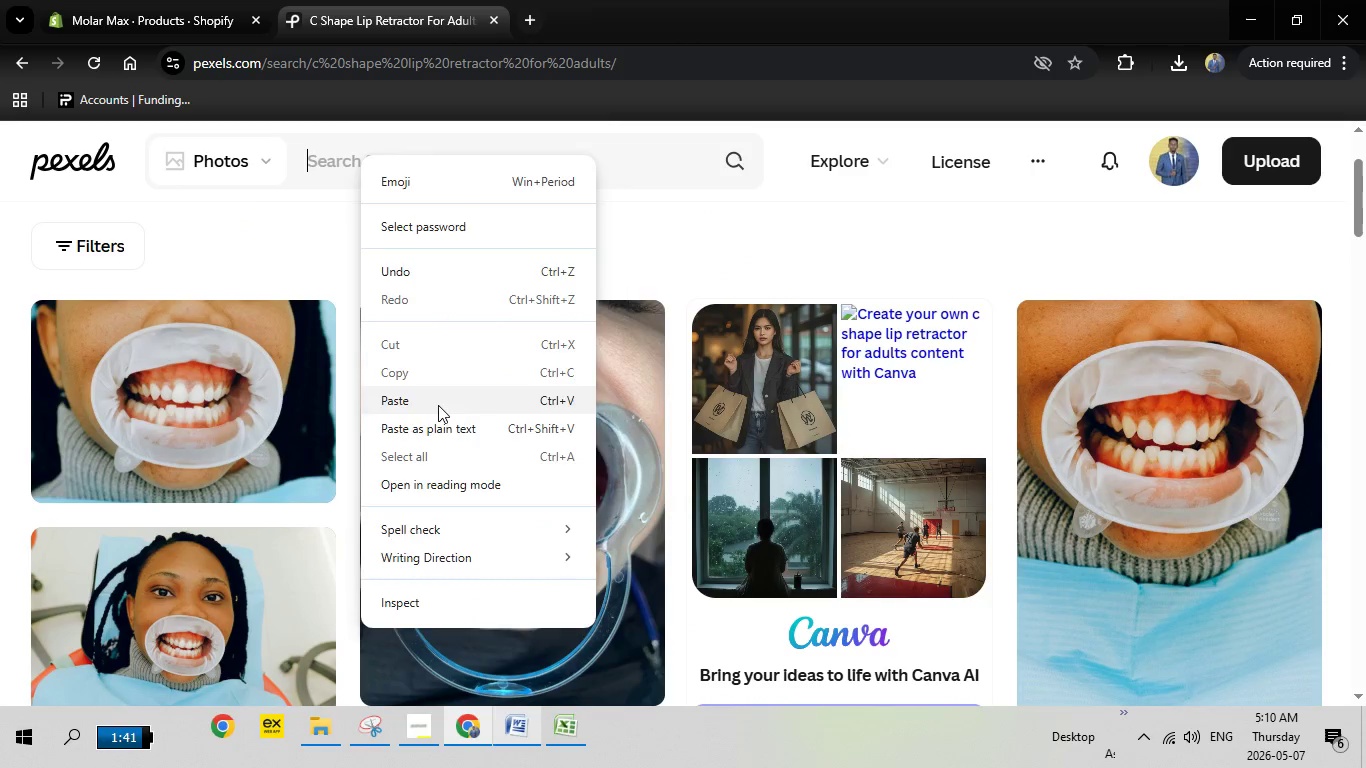 
left_click([438, 404])
 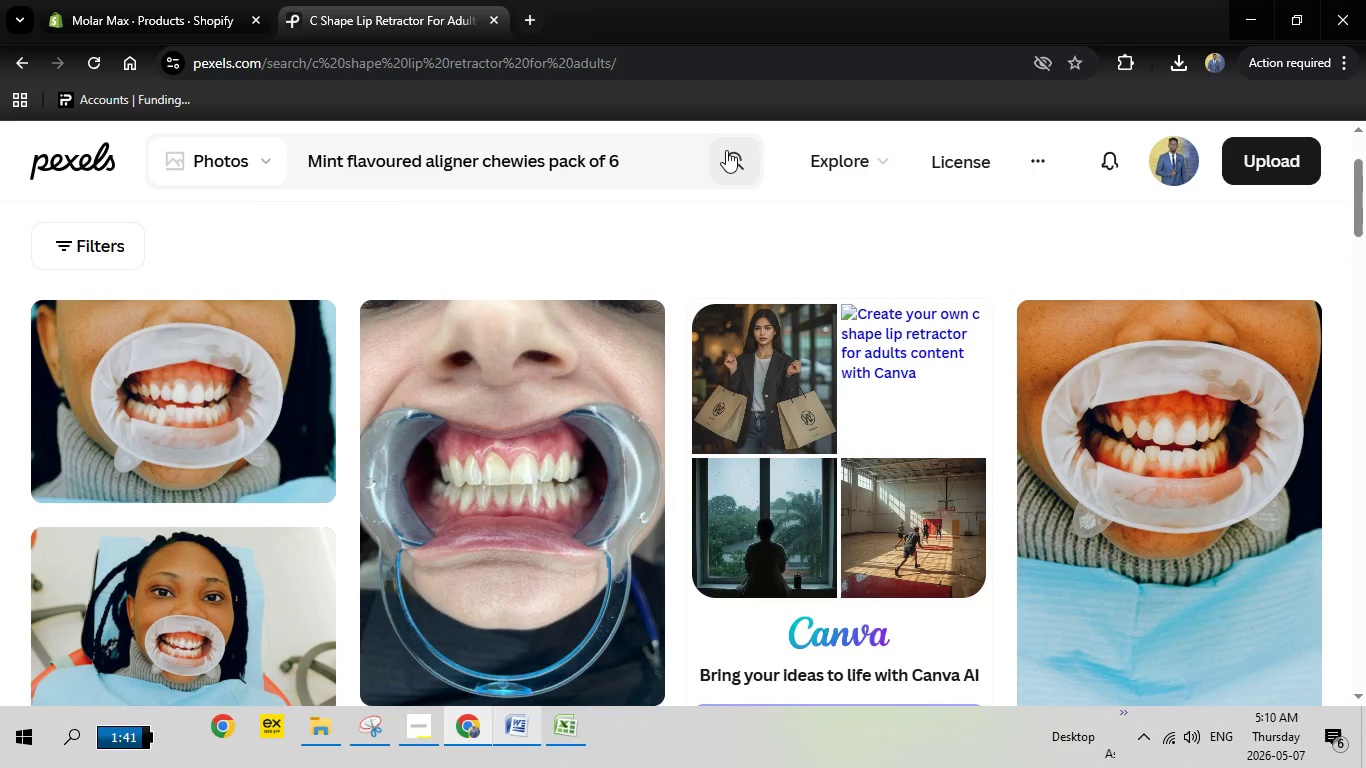 
left_click([726, 150])
 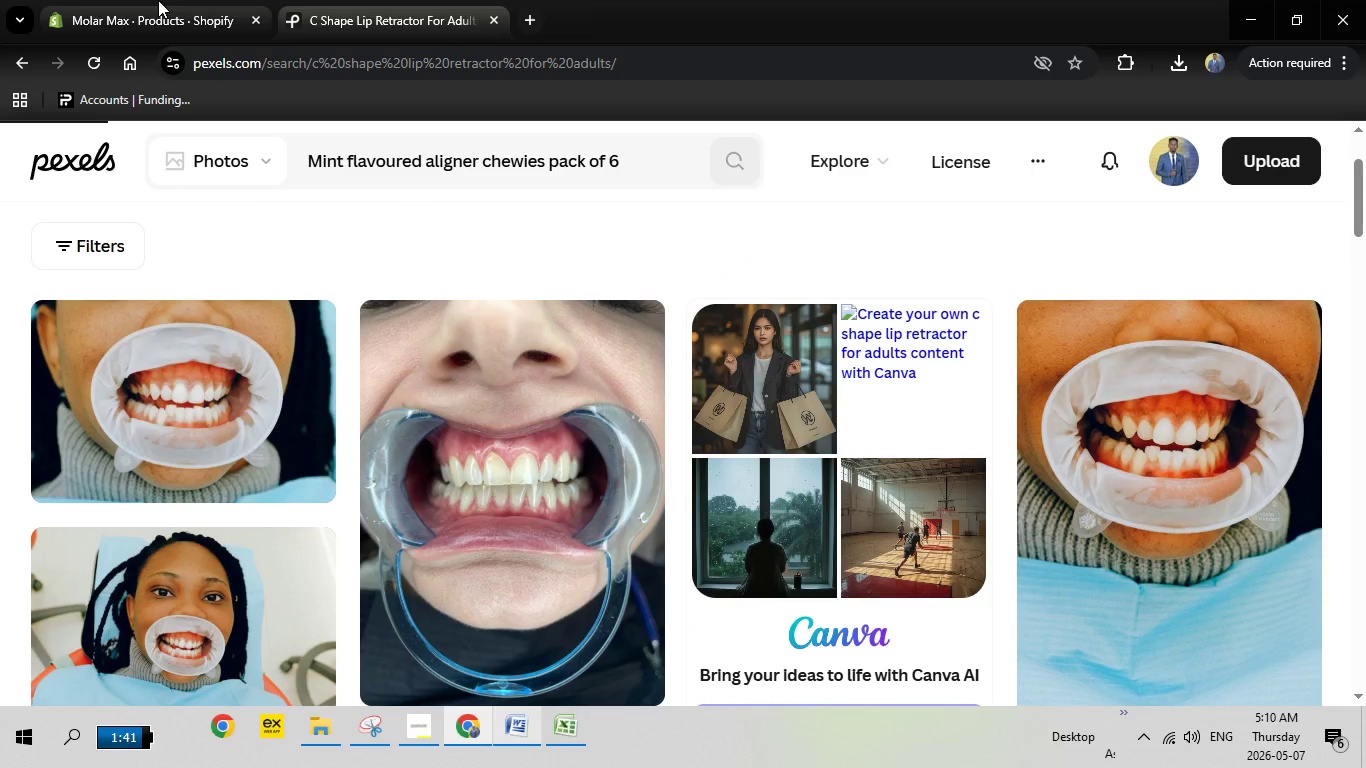 
left_click([158, 0])
 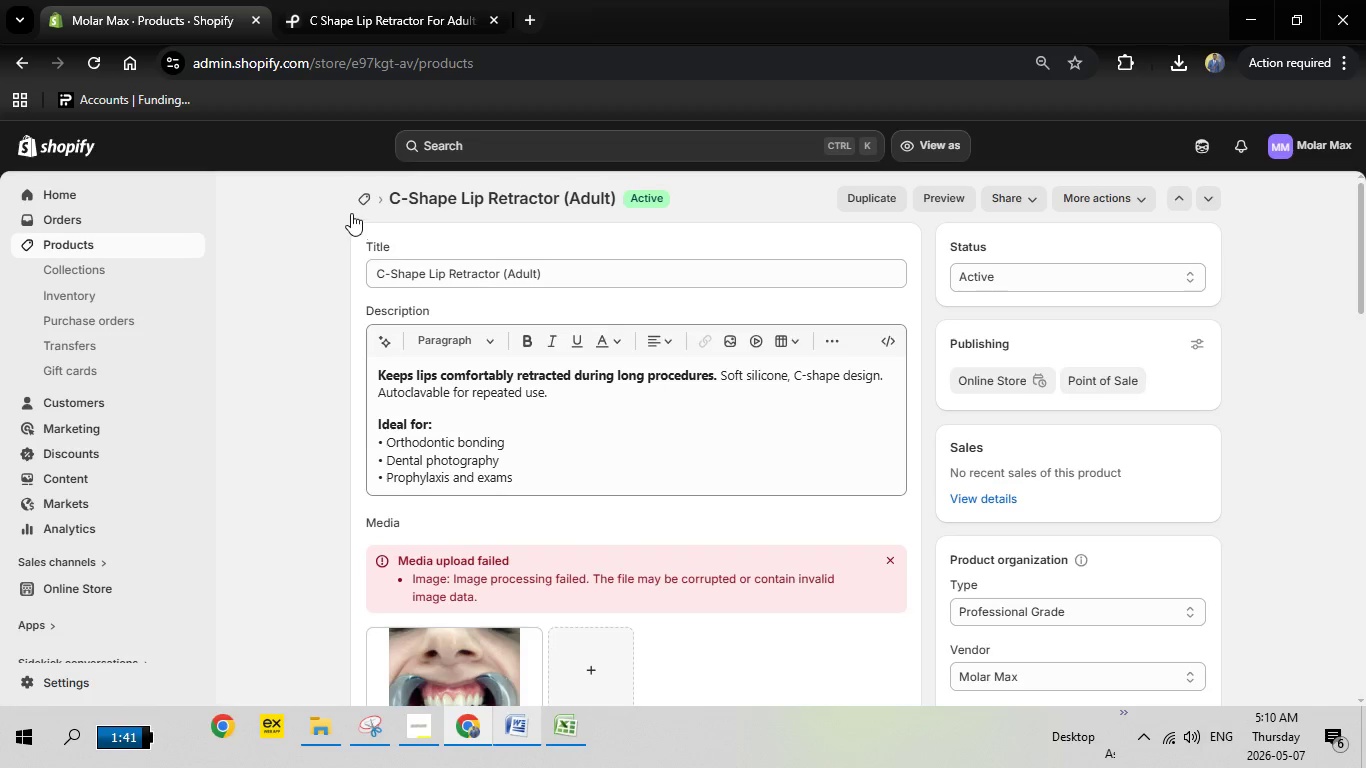 
mouse_move([369, 228])
 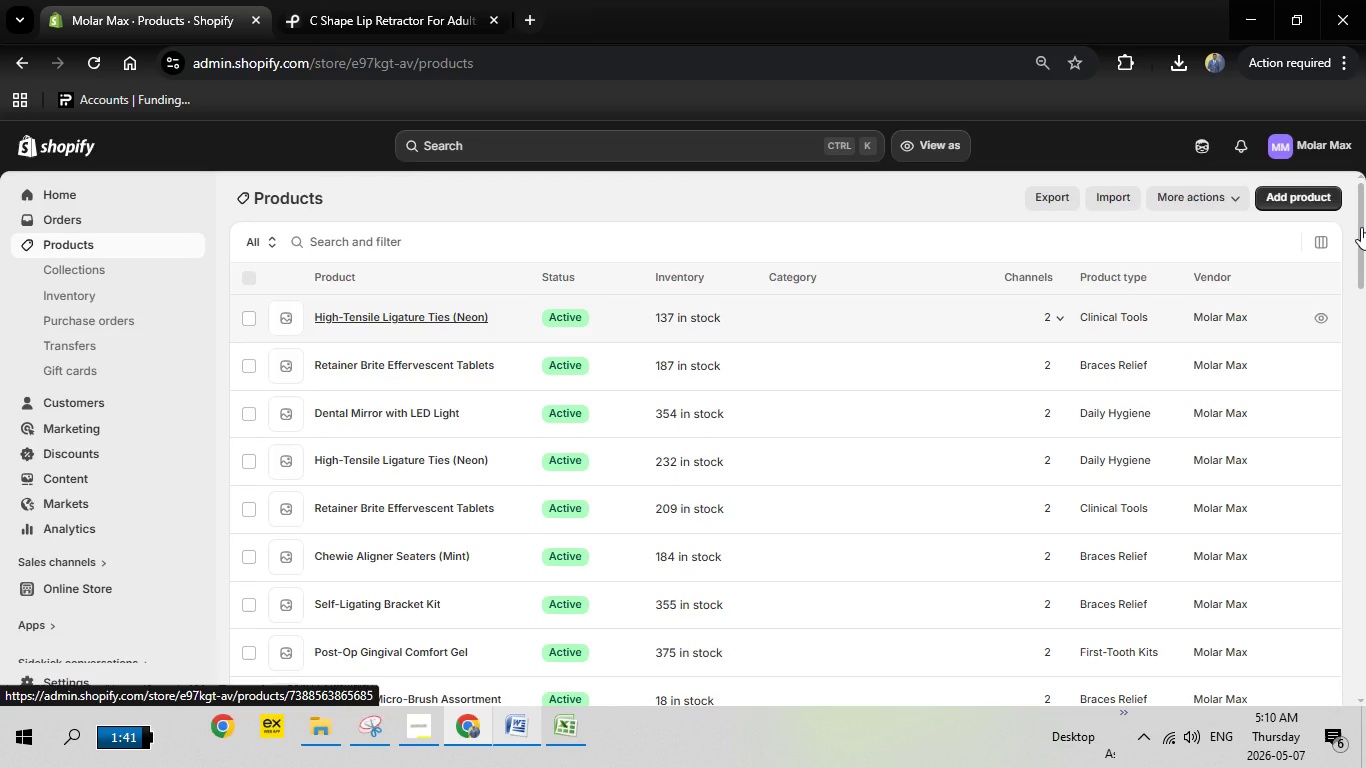 
left_click_drag(start_coordinate=[1361, 227], to_coordinate=[1364, 663])
 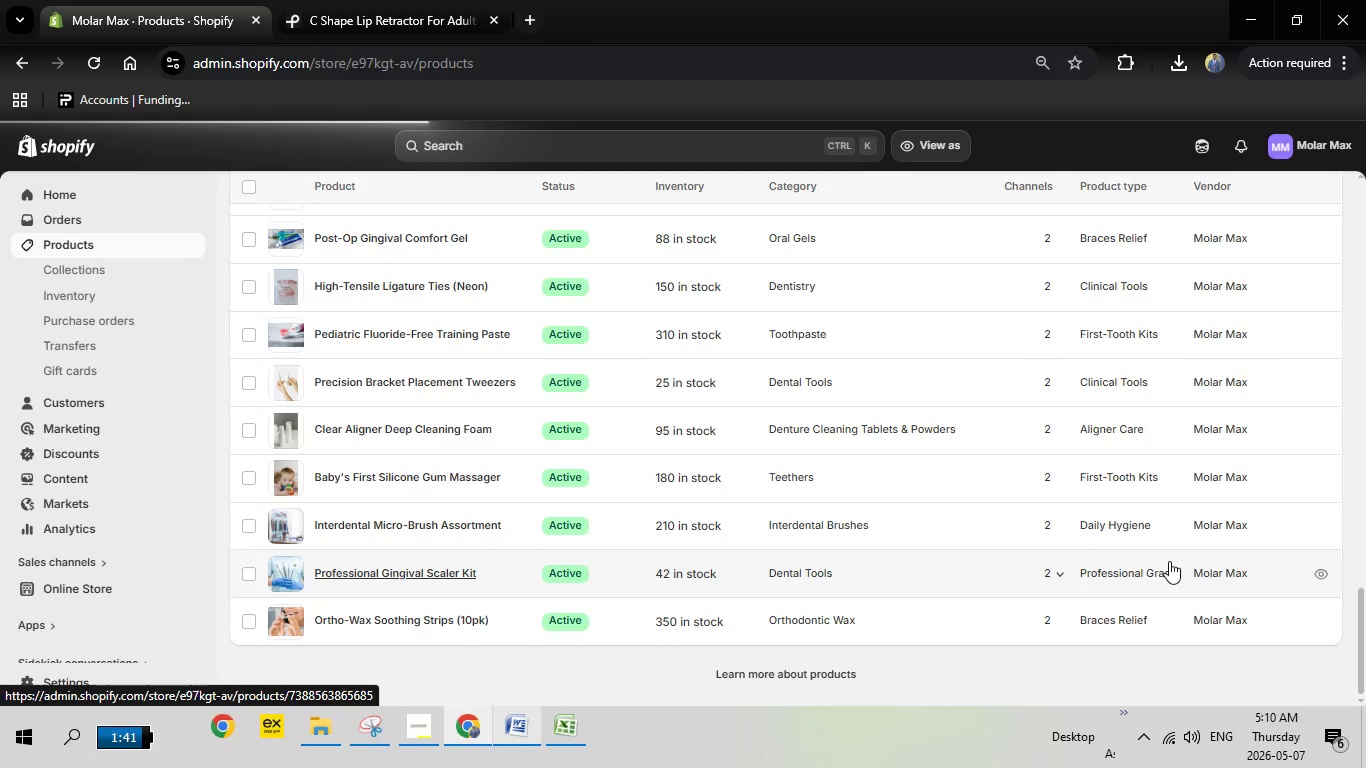 
scroll: coordinate [410, 444], scroll_direction: up, amount: 4.0
 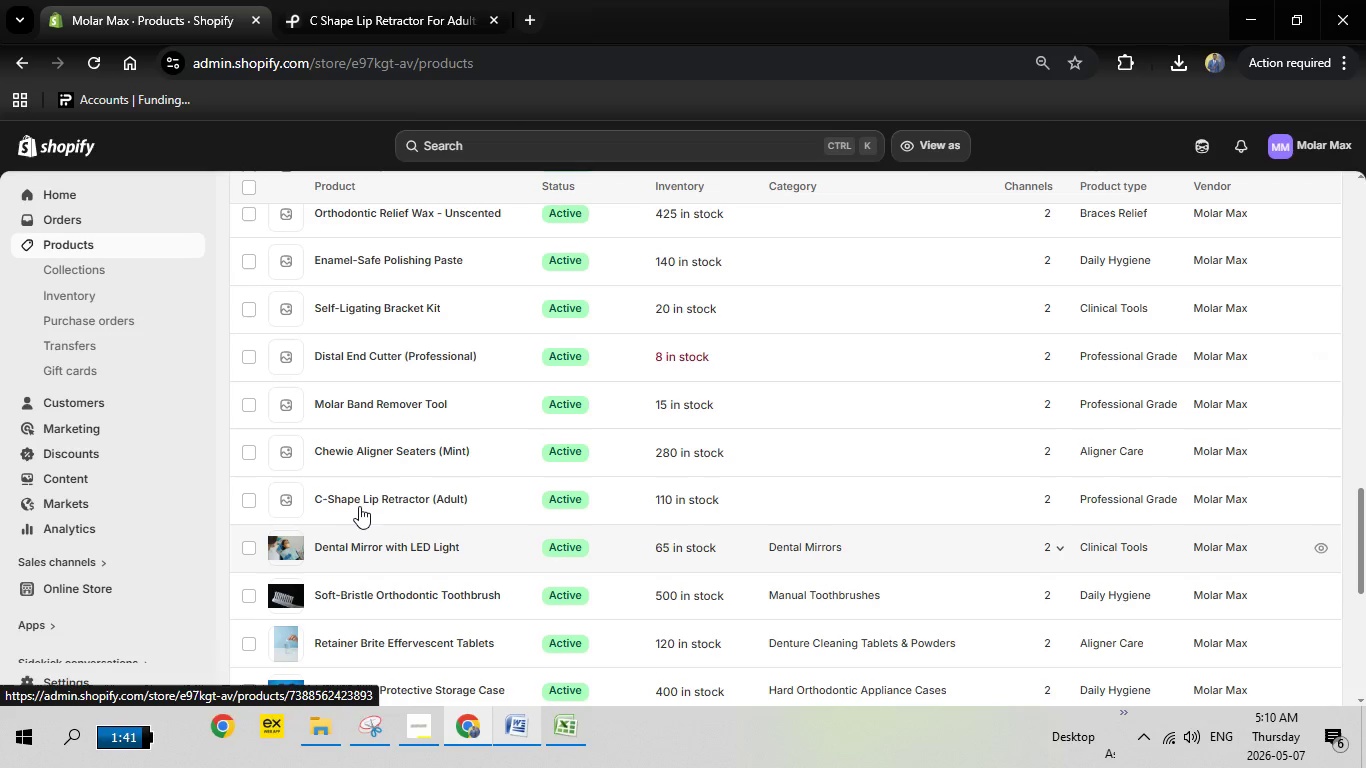 
wait(5.94)
 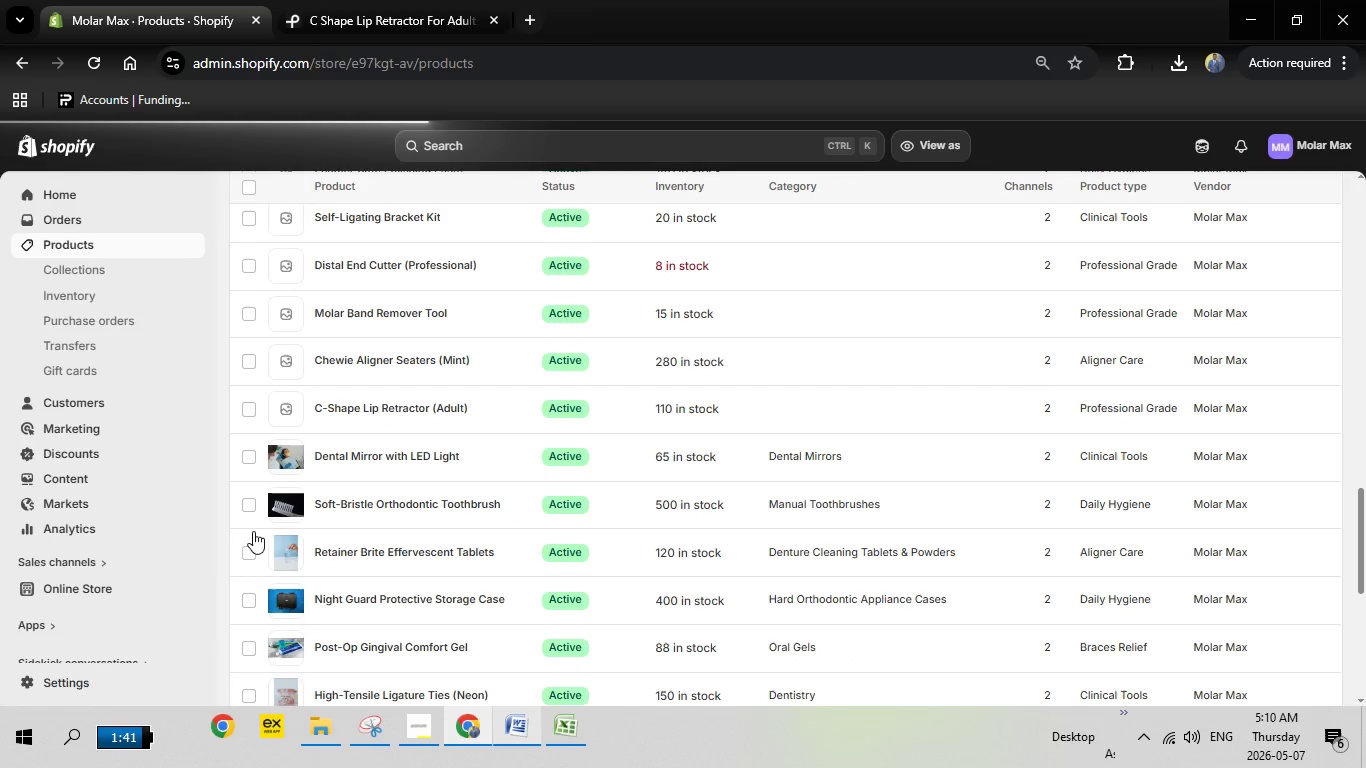 
left_click([382, 495])
 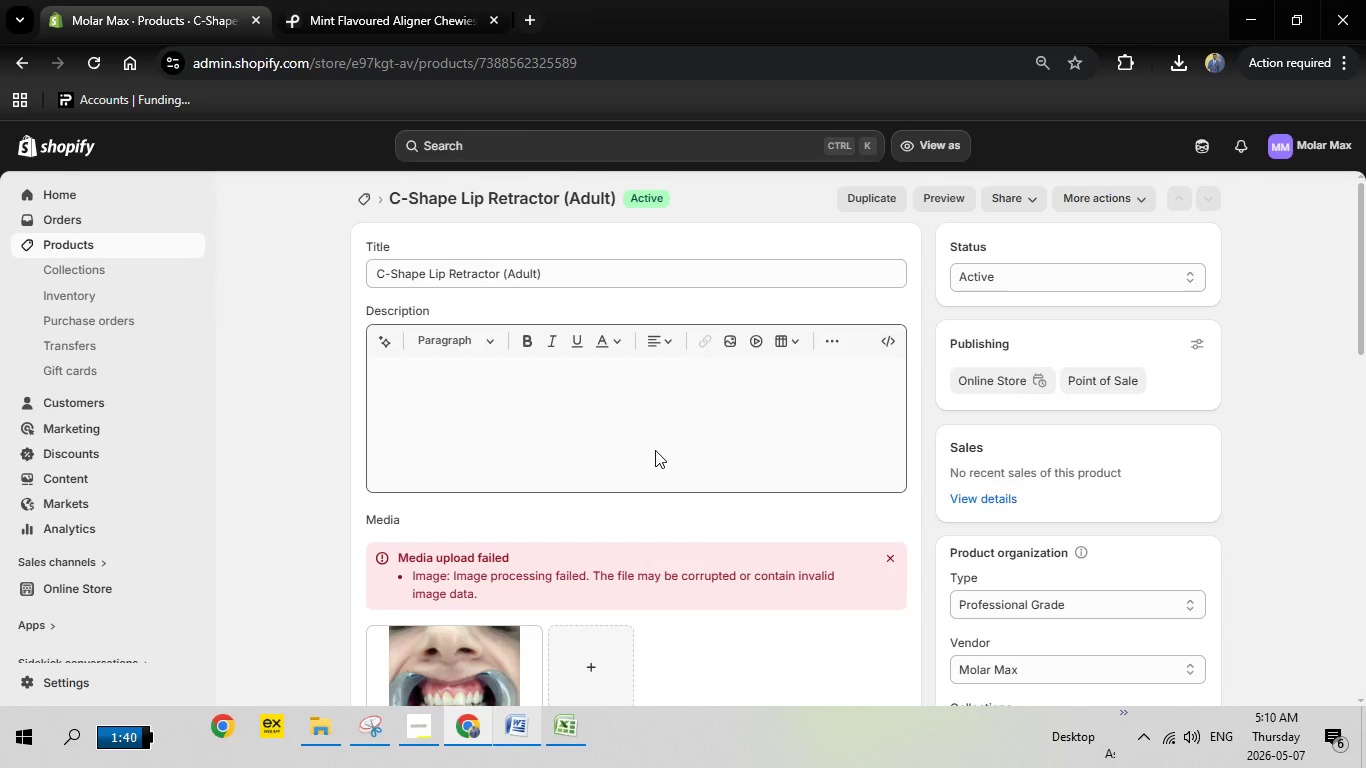 
wait(20.62)
 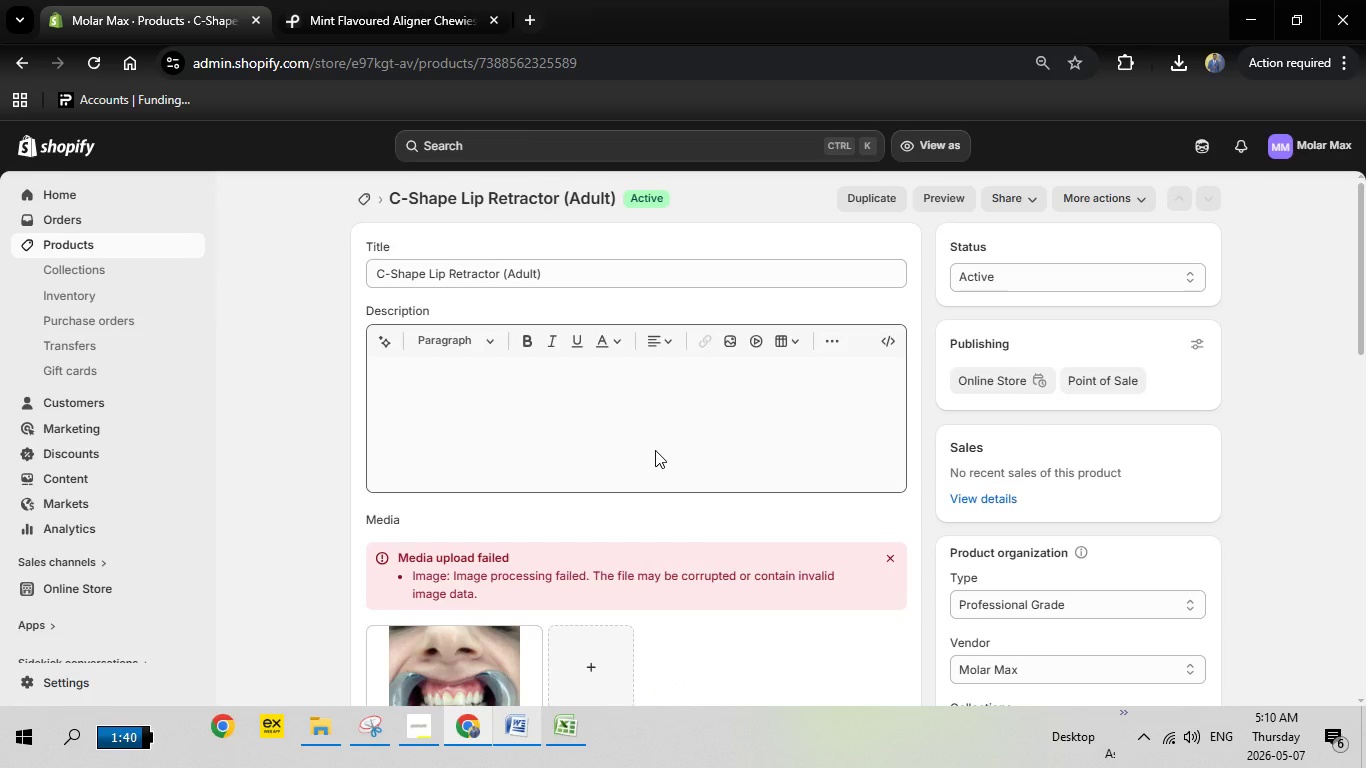 
scroll: coordinate [593, 536], scroll_direction: none, amount: 0.0
 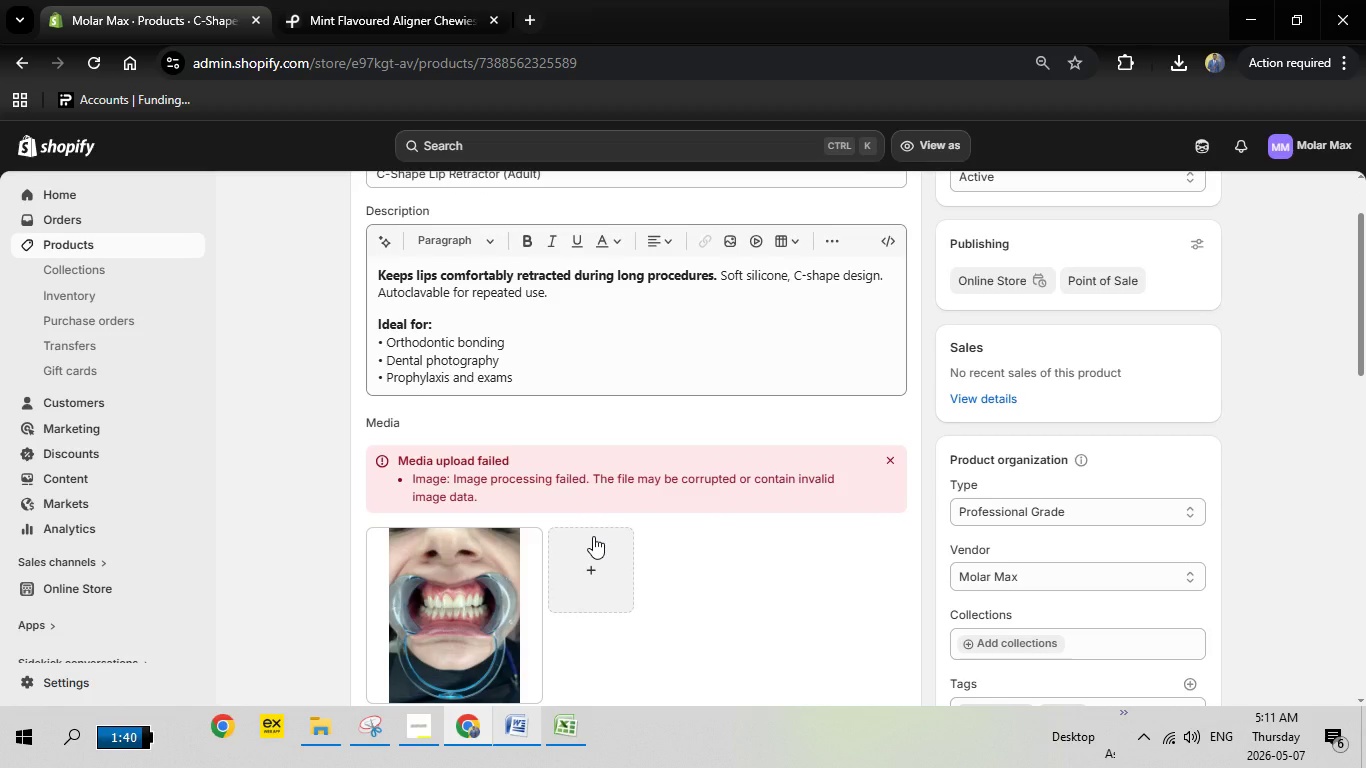 
scroll: coordinate [593, 536], scroll_direction: down, amount: 1.0
 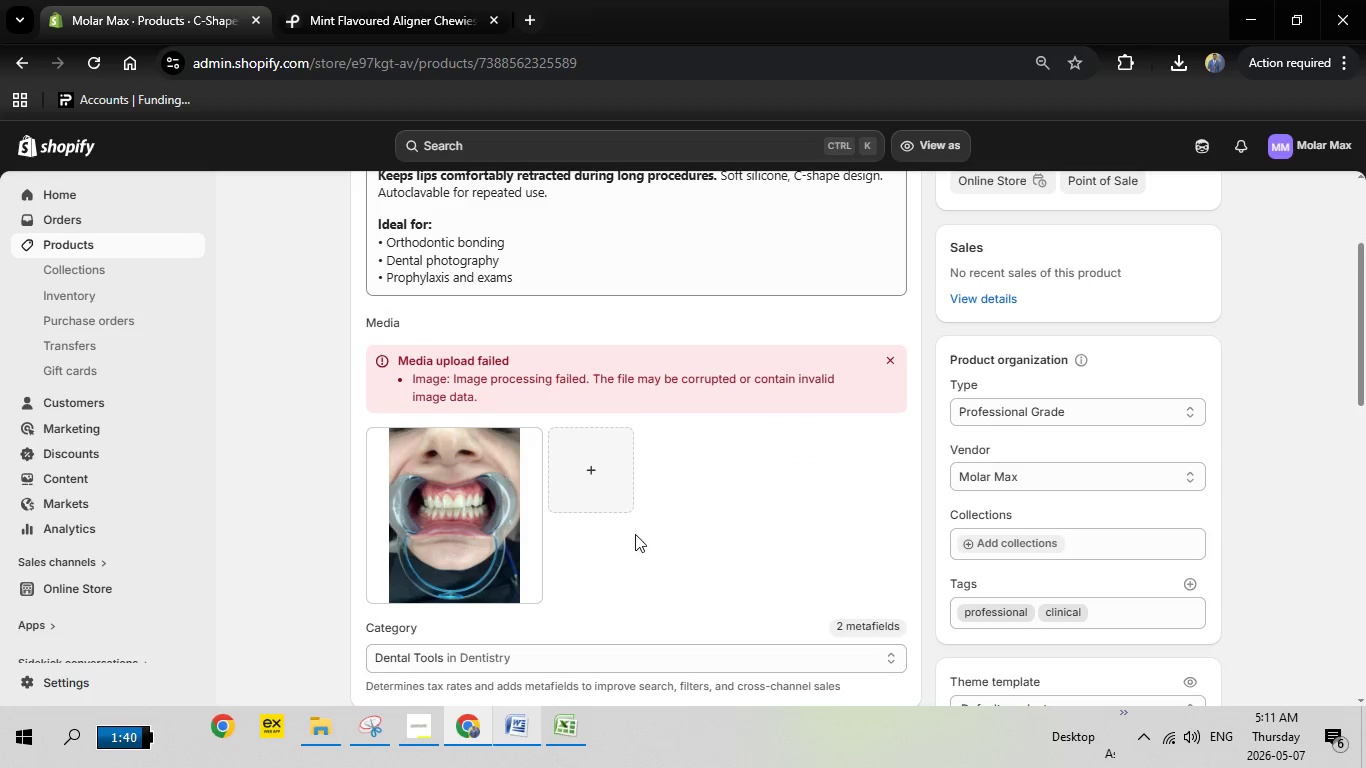 
scroll: coordinate [635, 534], scroll_direction: up, amount: 3.0
 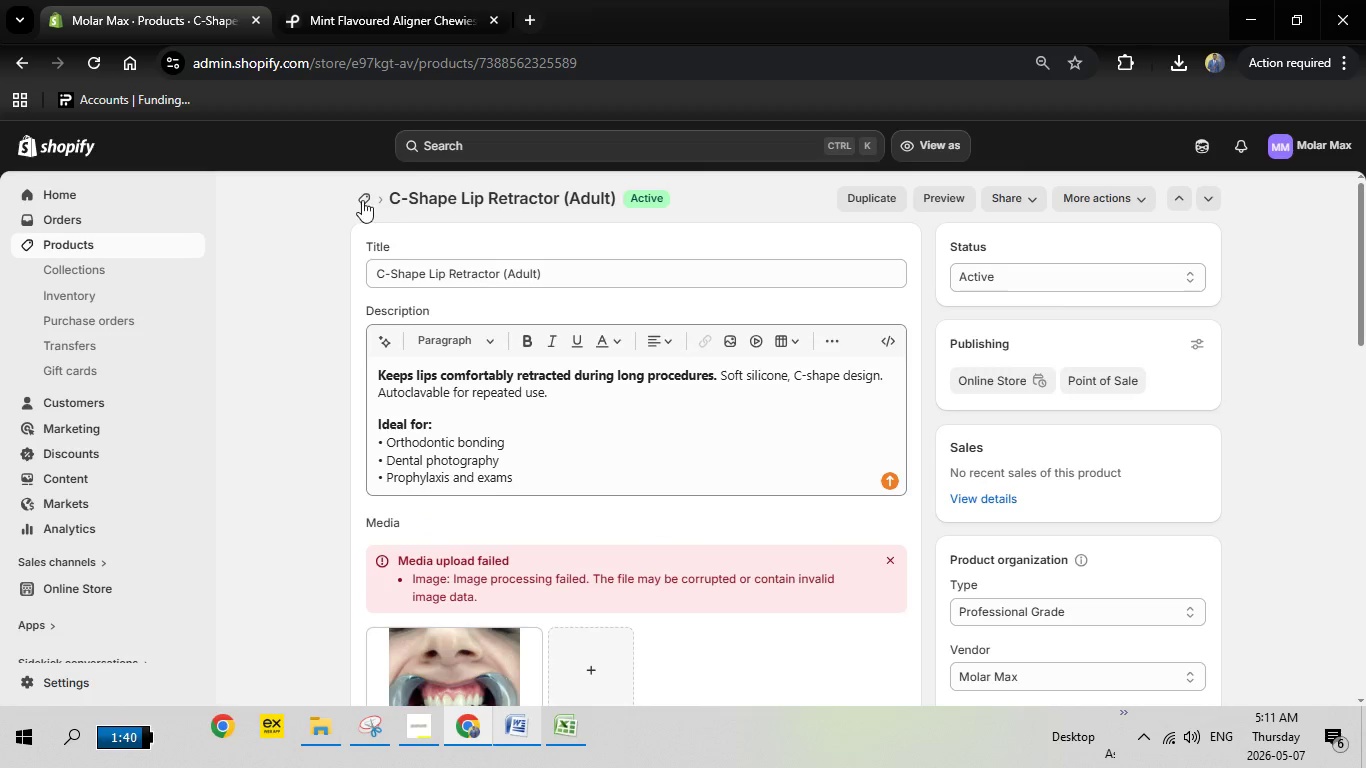 
left_click([362, 200])
 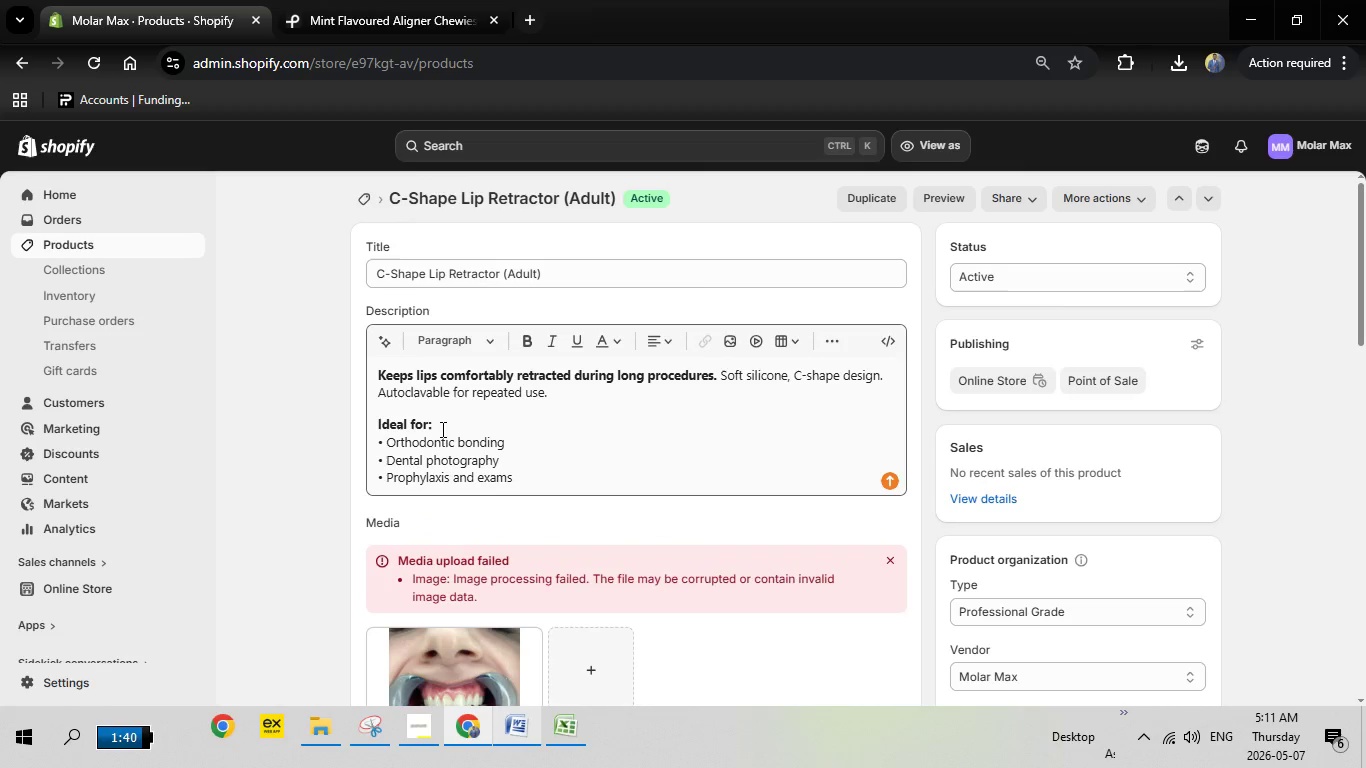 
left_click([380, 0])
 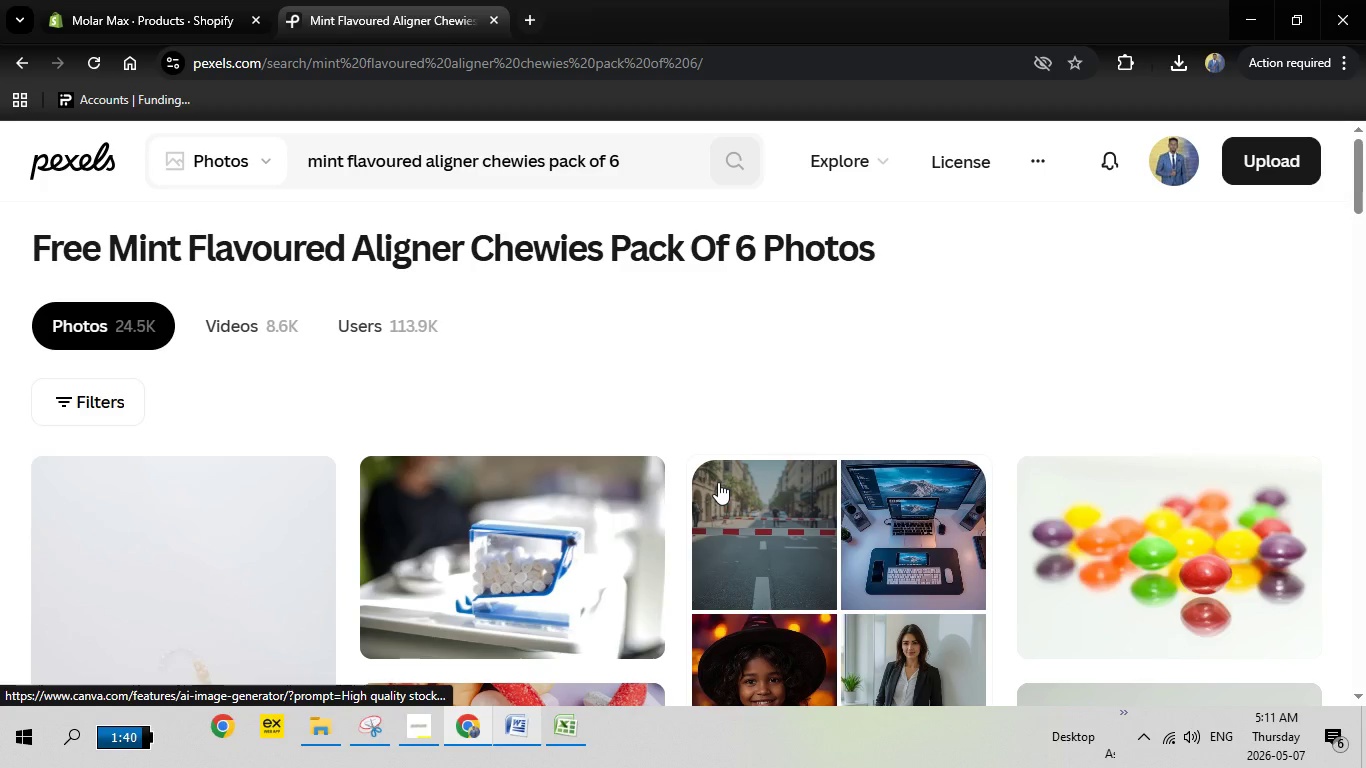 
scroll: coordinate [718, 482], scroll_direction: none, amount: 0.0
 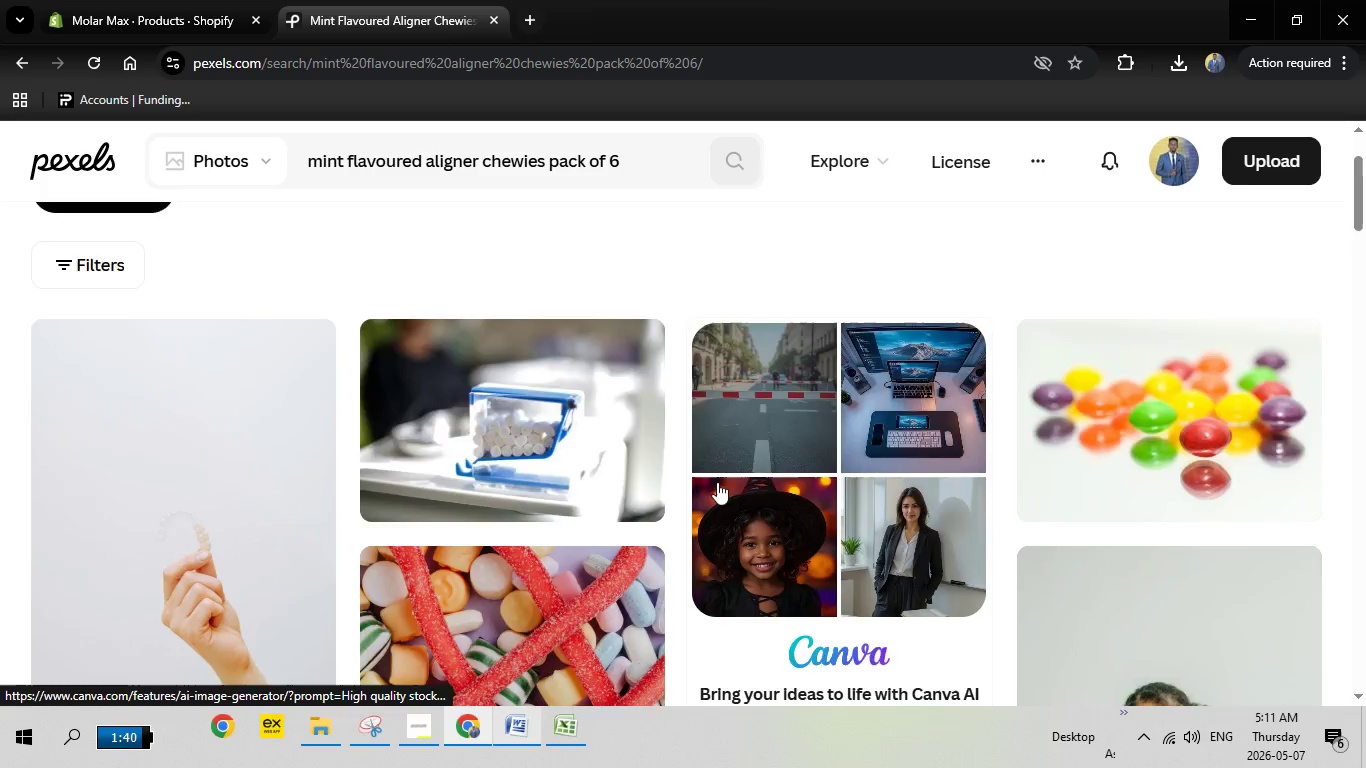 
scroll: coordinate [714, 483], scroll_direction: down, amount: 5.0
 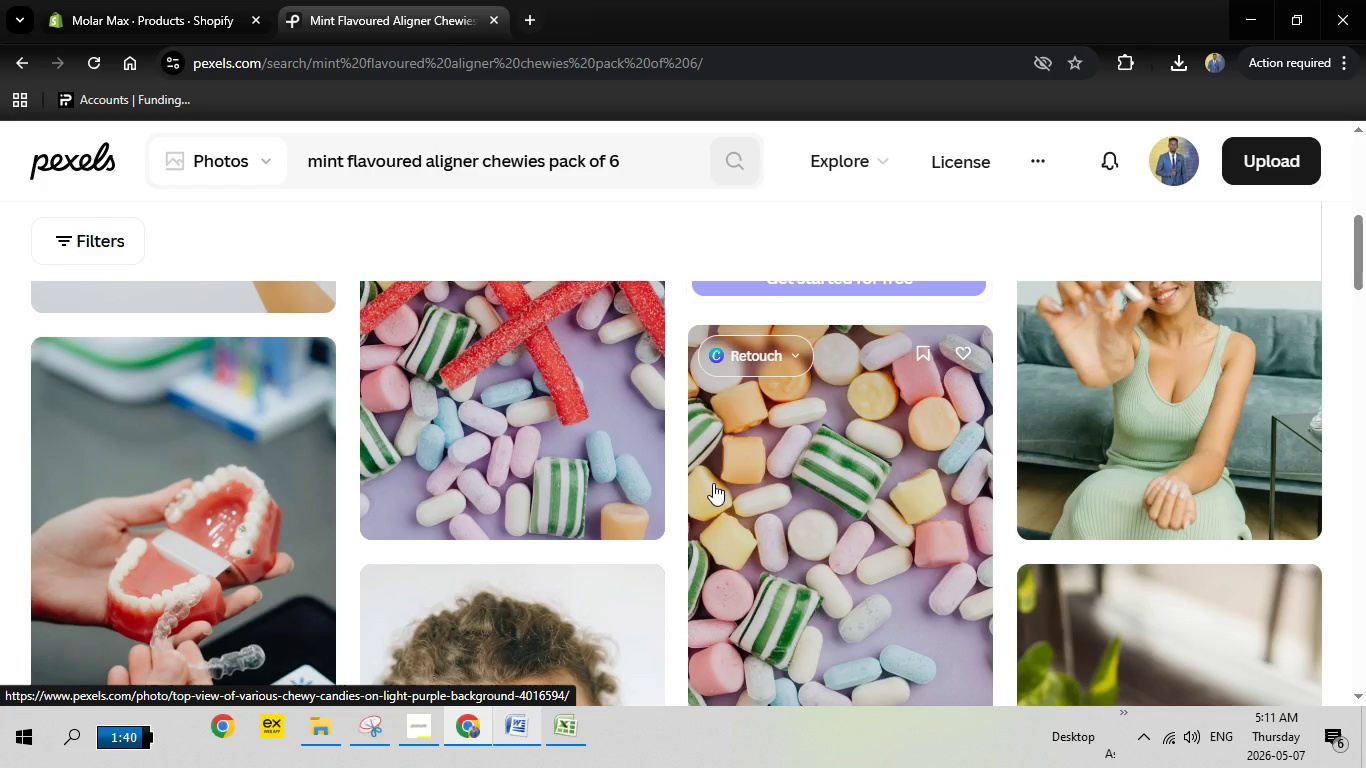 
wait(7.37)
 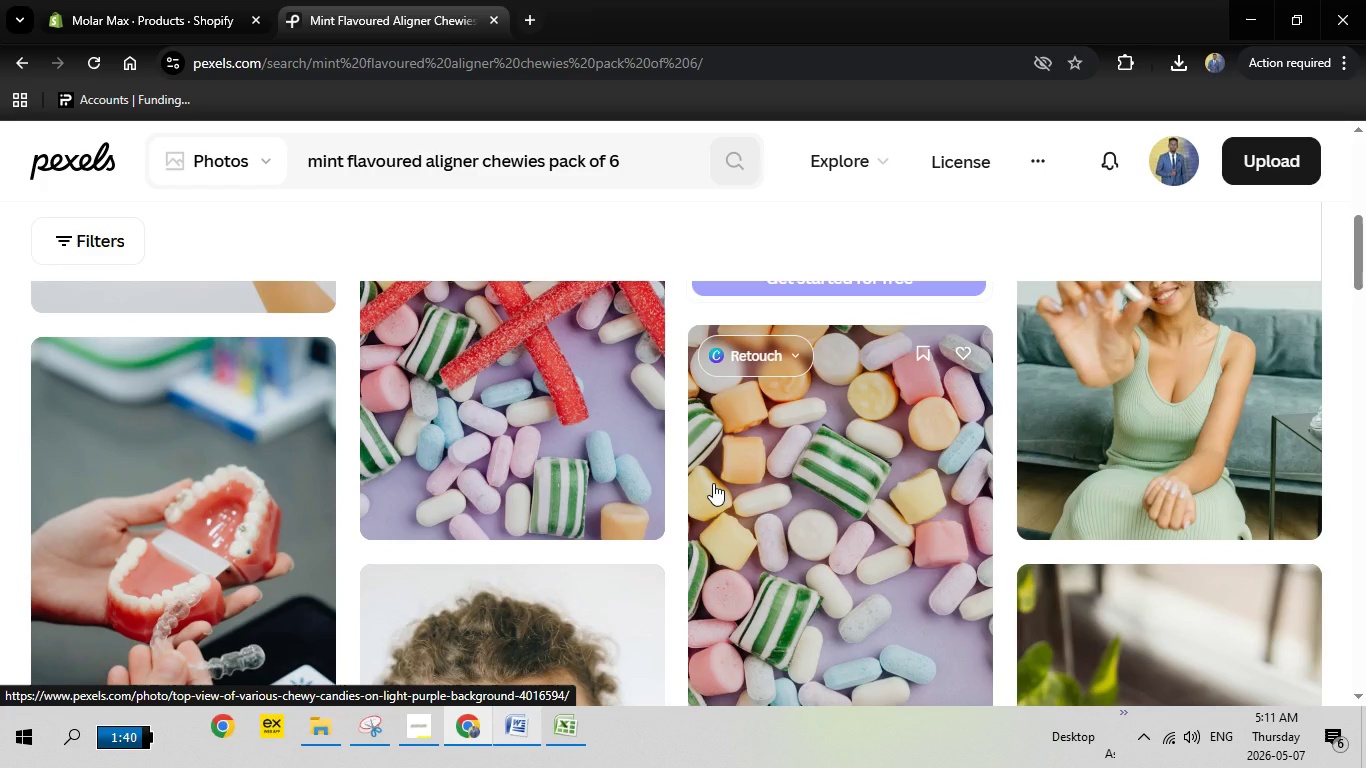 
scroll: coordinate [712, 483], scroll_direction: none, amount: 0.0
 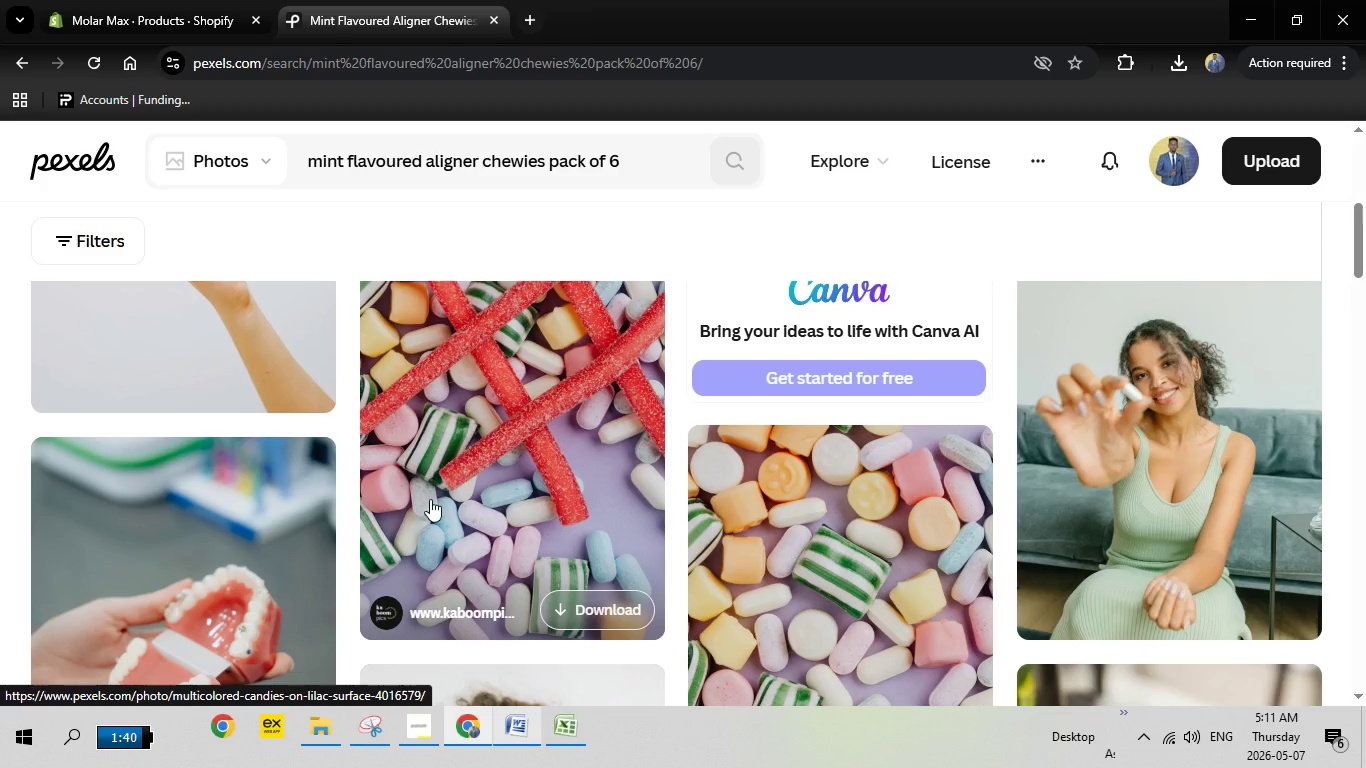 
scroll: coordinate [480, 503], scroll_direction: up, amount: 6.0
 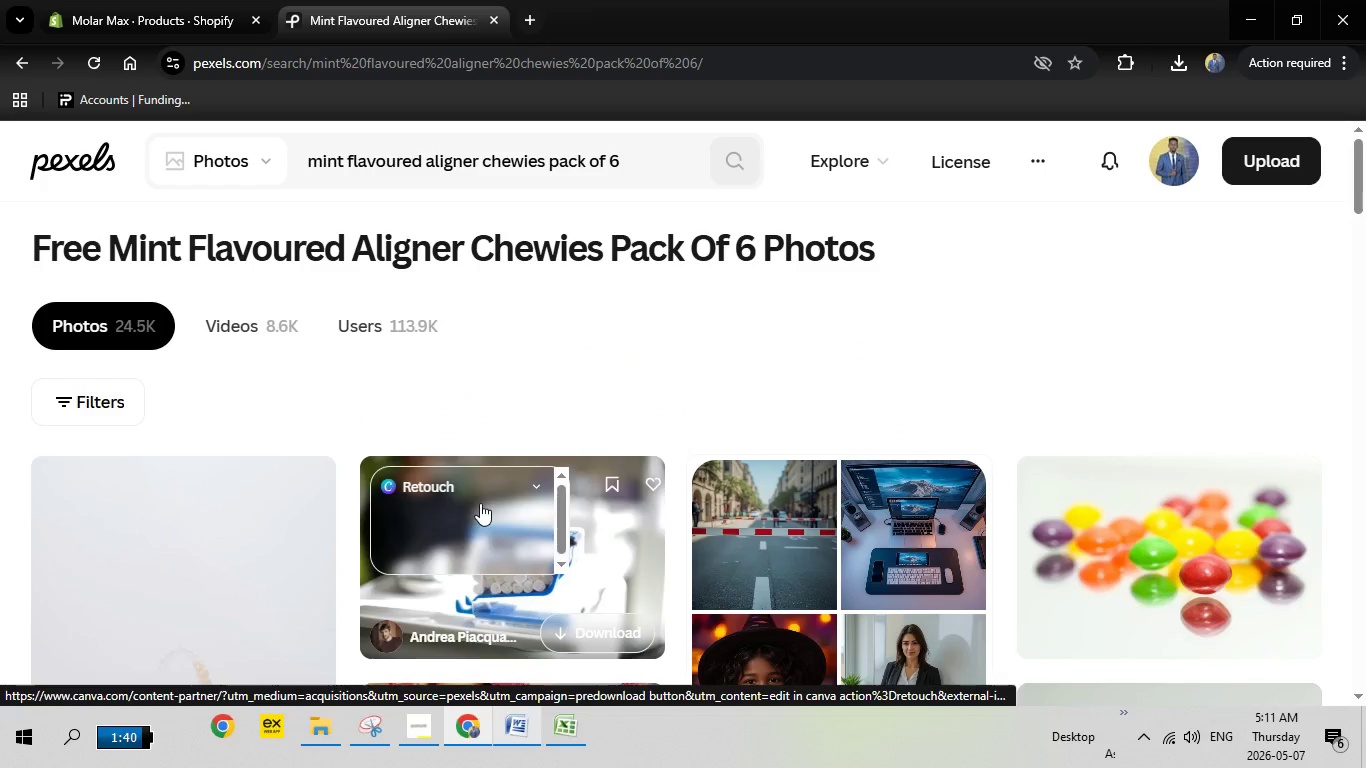 
scroll: coordinate [610, 457], scroll_direction: down, amount: 18.0
 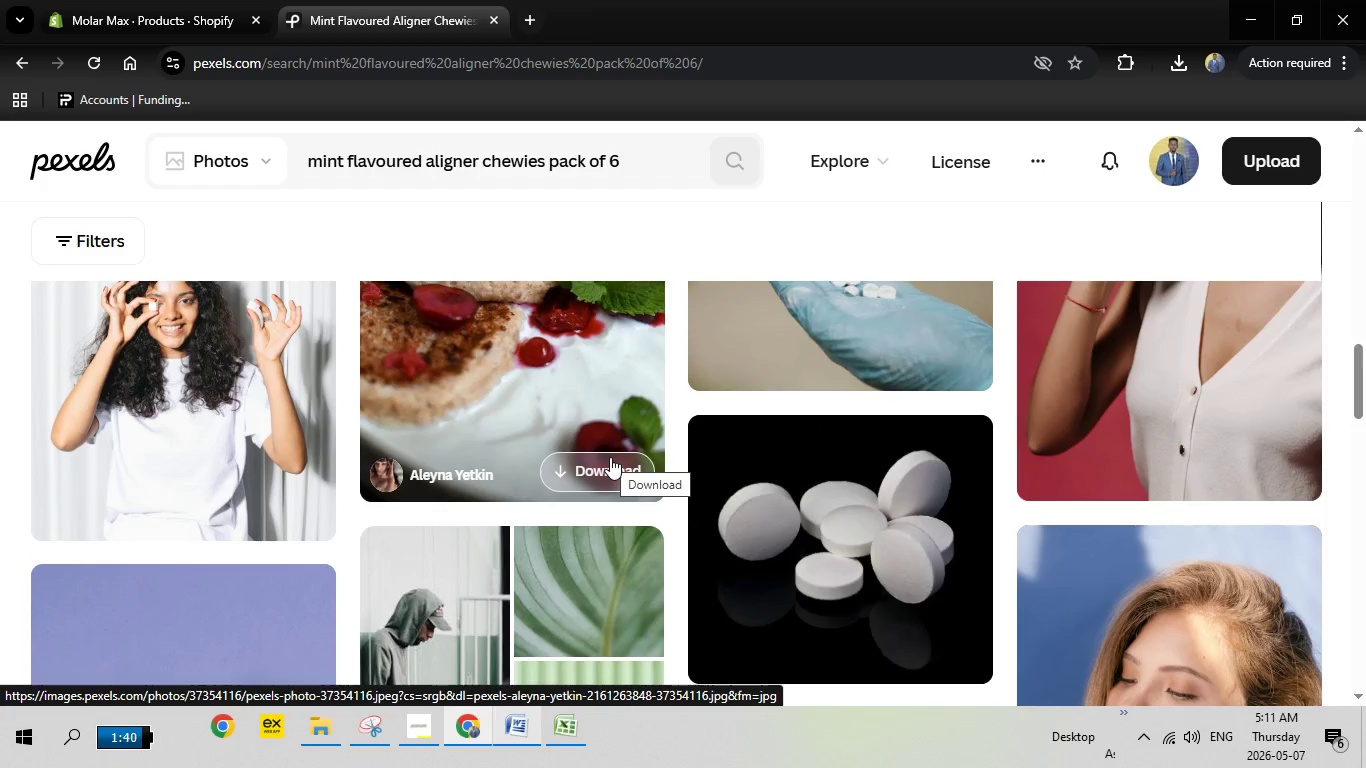 
scroll: coordinate [610, 457], scroll_direction: down, amount: 6.0
 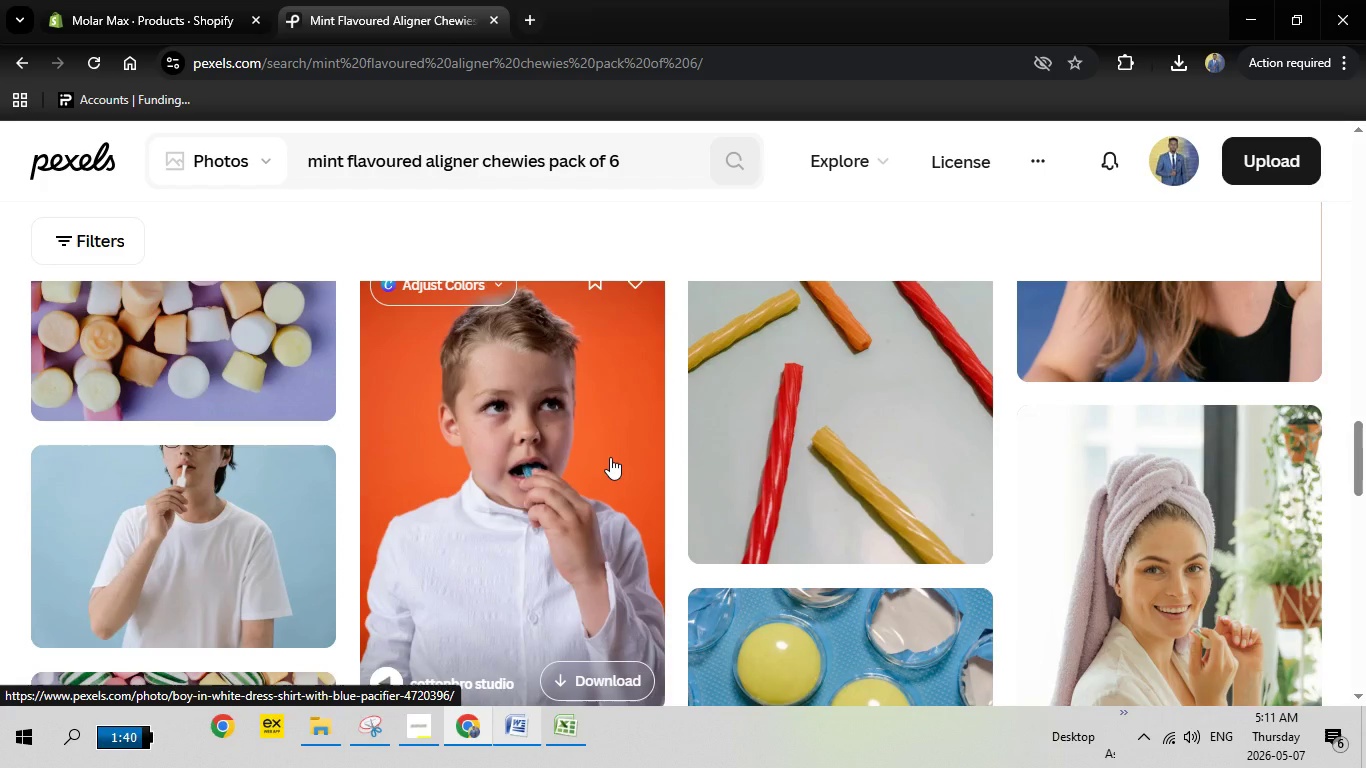 
scroll: coordinate [548, 483], scroll_direction: up, amount: 12.0
 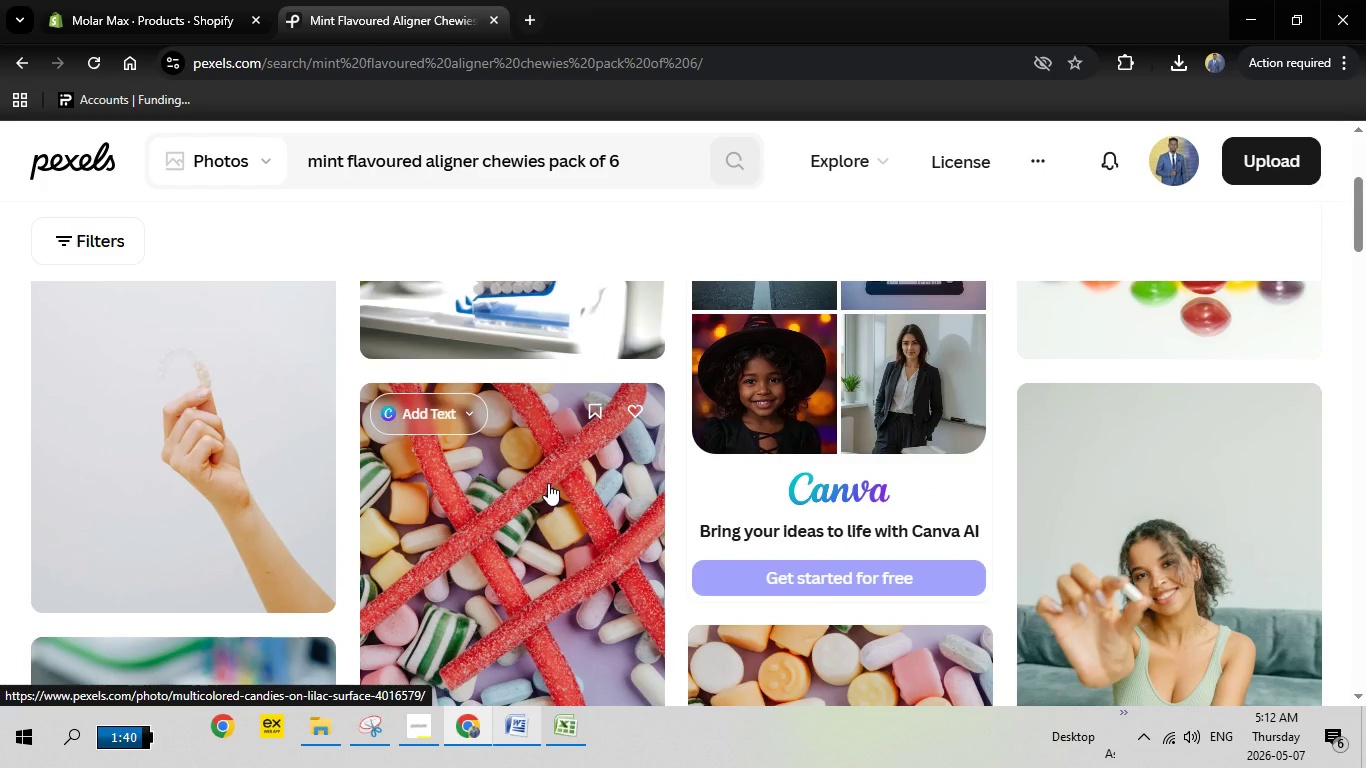 
scroll: coordinate [548, 483], scroll_direction: up, amount: 1.0
 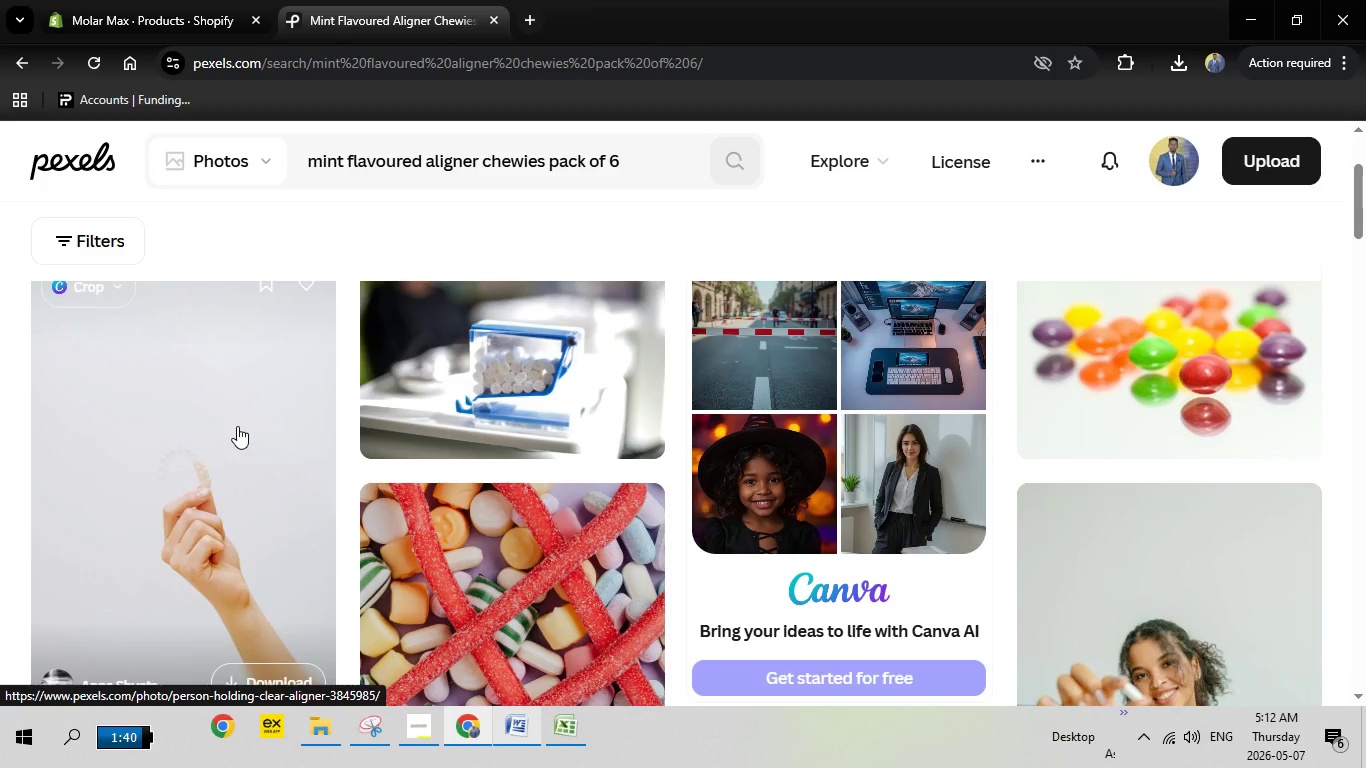 
wait(5.36)
 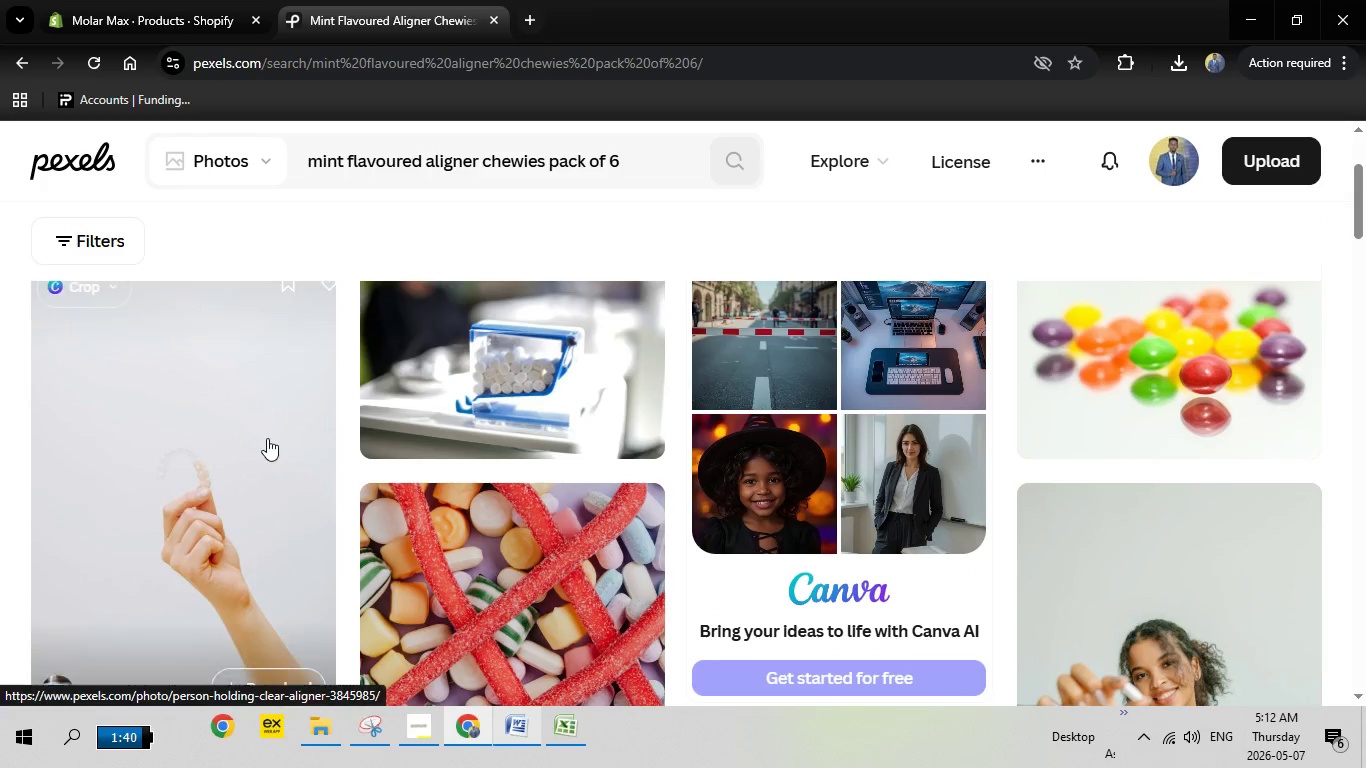 
left_click([571, 713])
 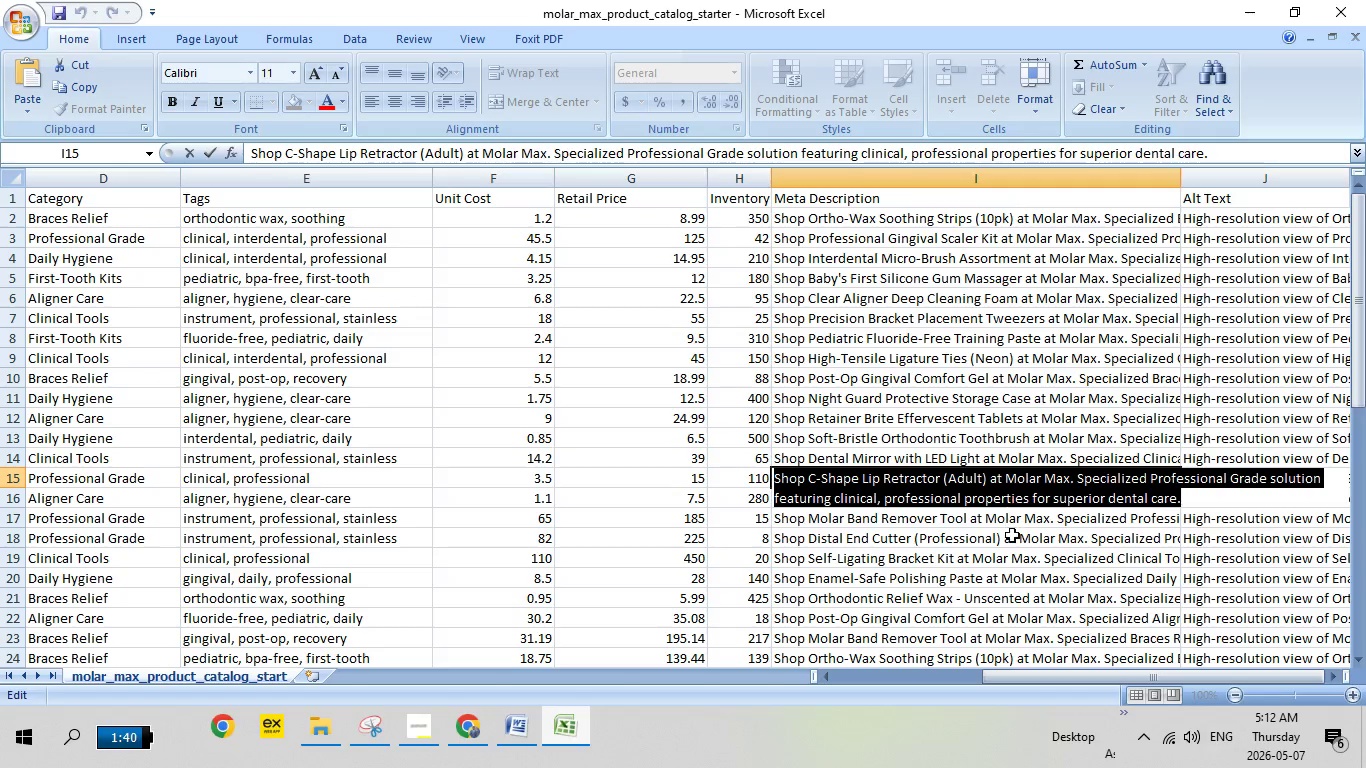 
left_click([1012, 536])
 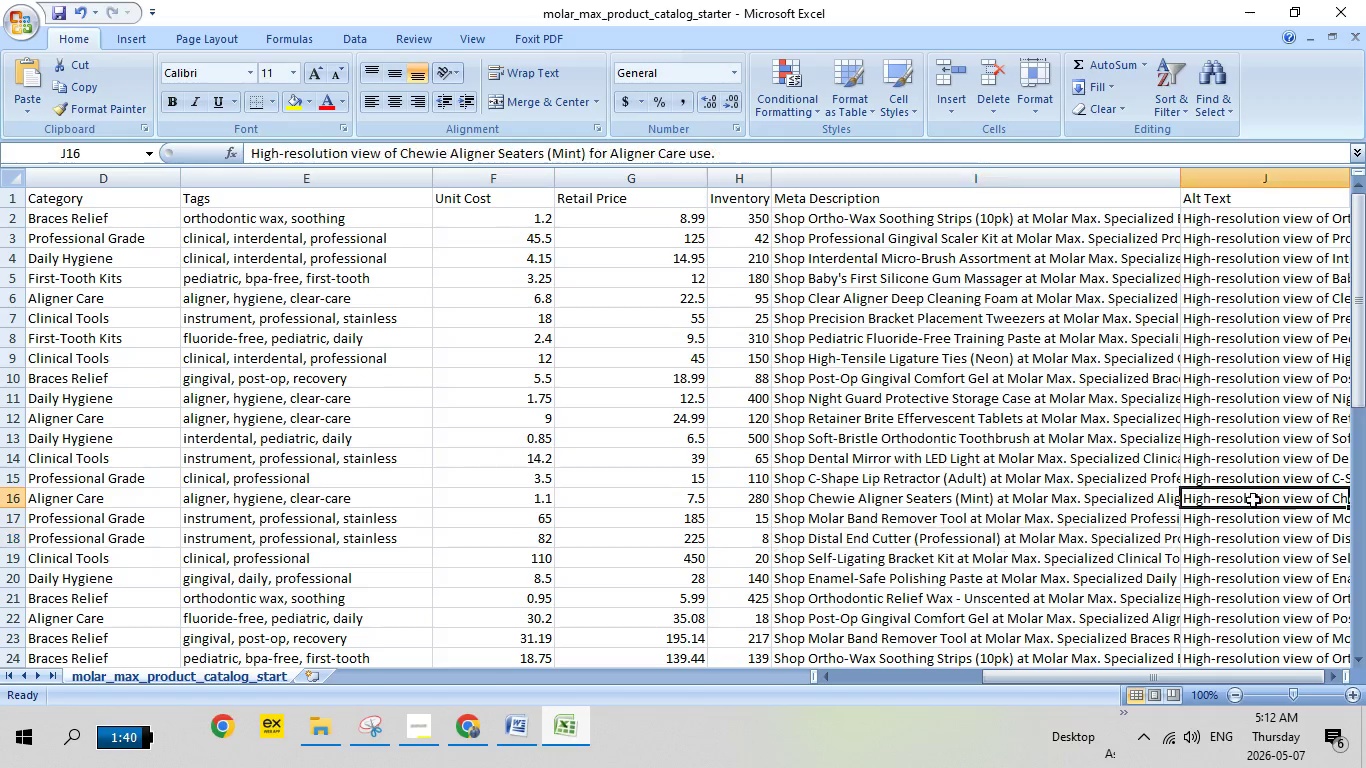 
double_click([1253, 500])
 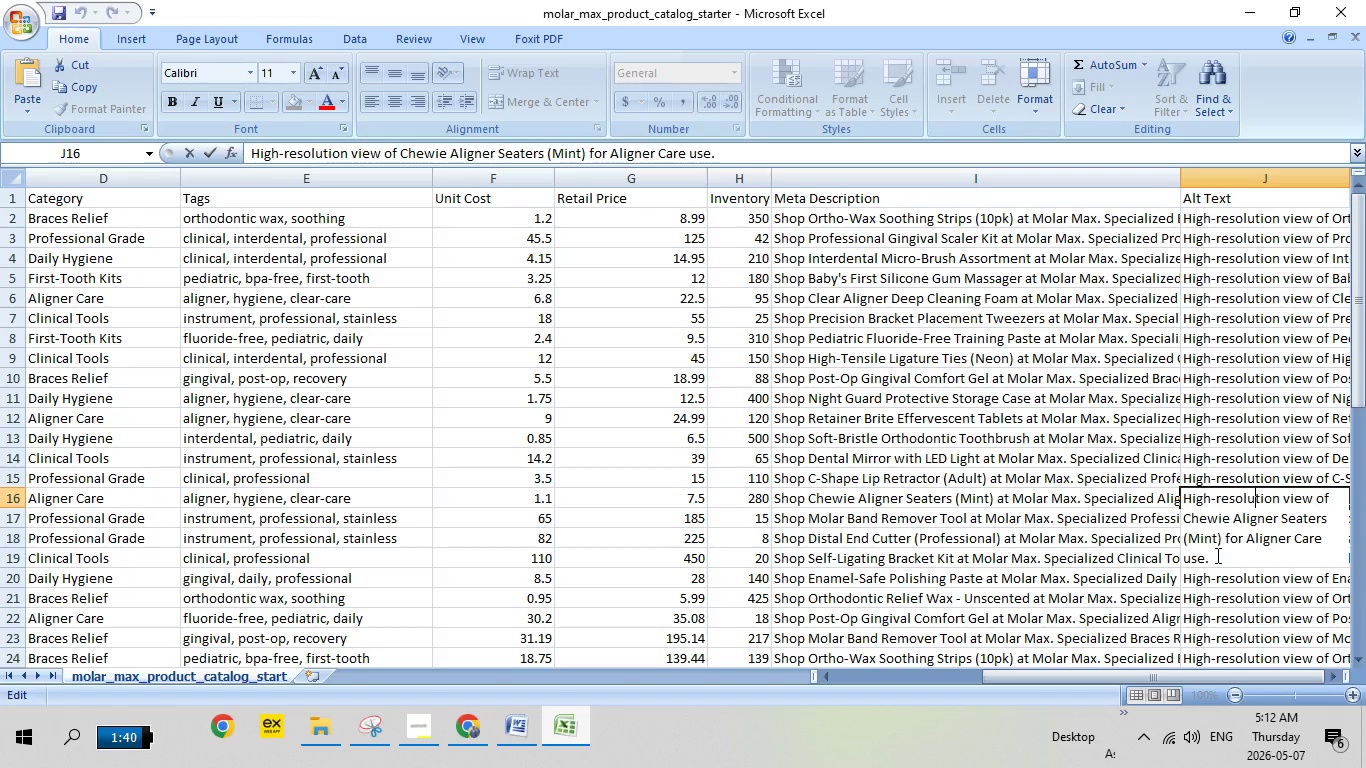 
wait(5.72)
 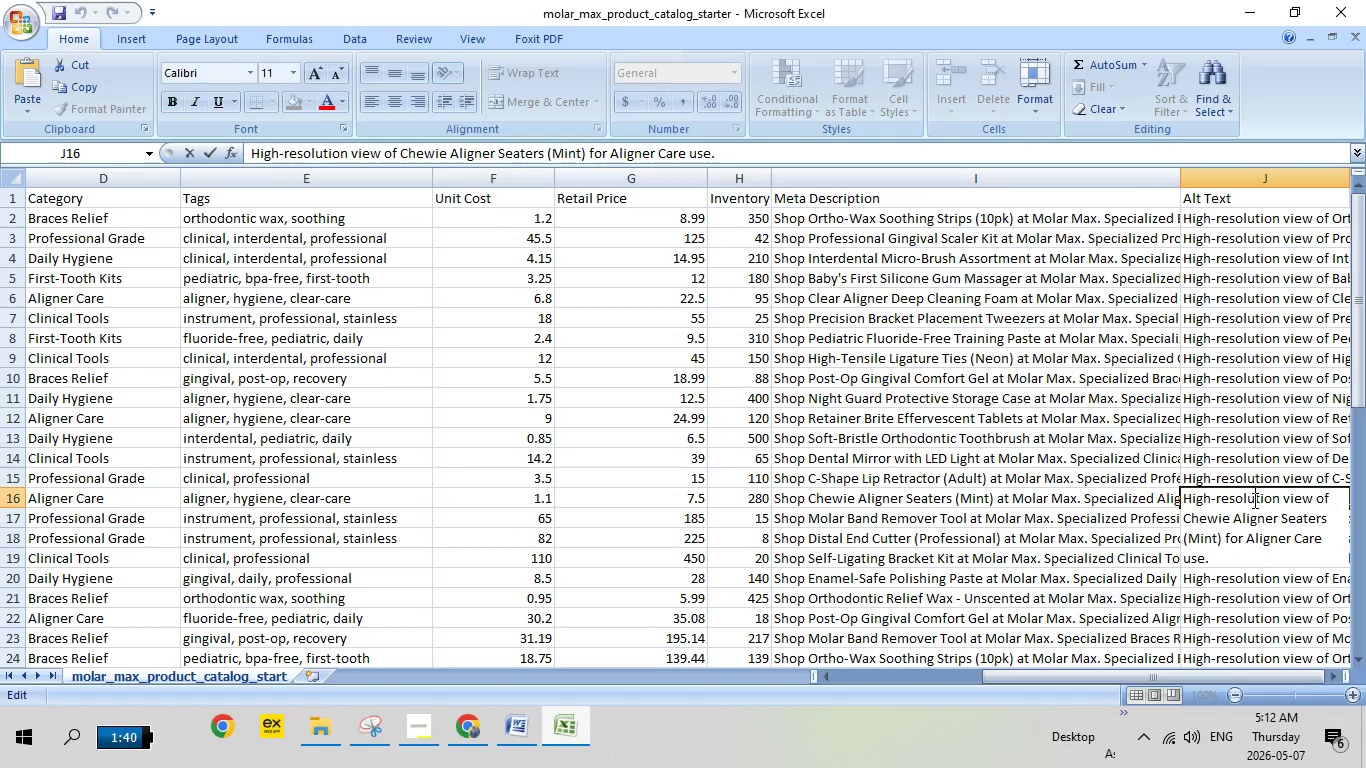 
left_click_drag(start_coordinate=[1218, 562], to_coordinate=[1180, 491])
 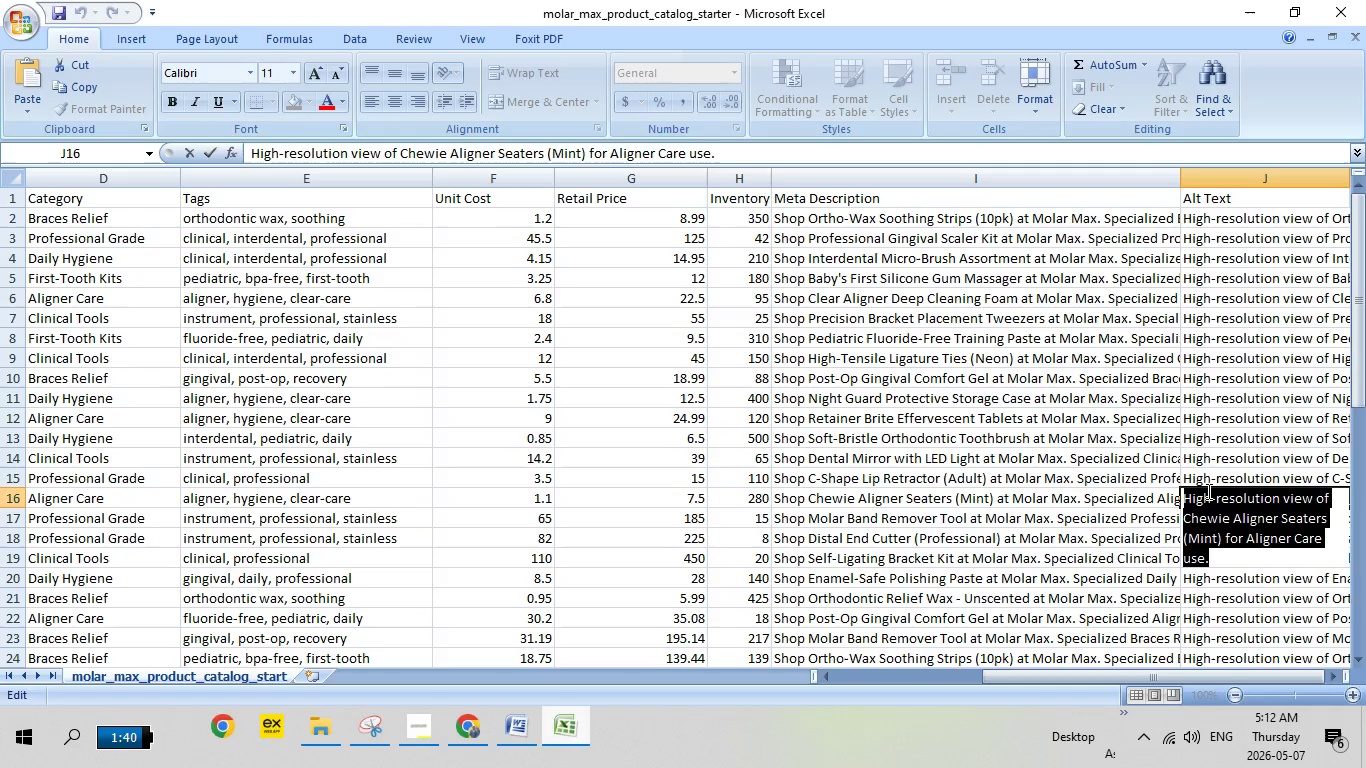 
right_click([1207, 491])
 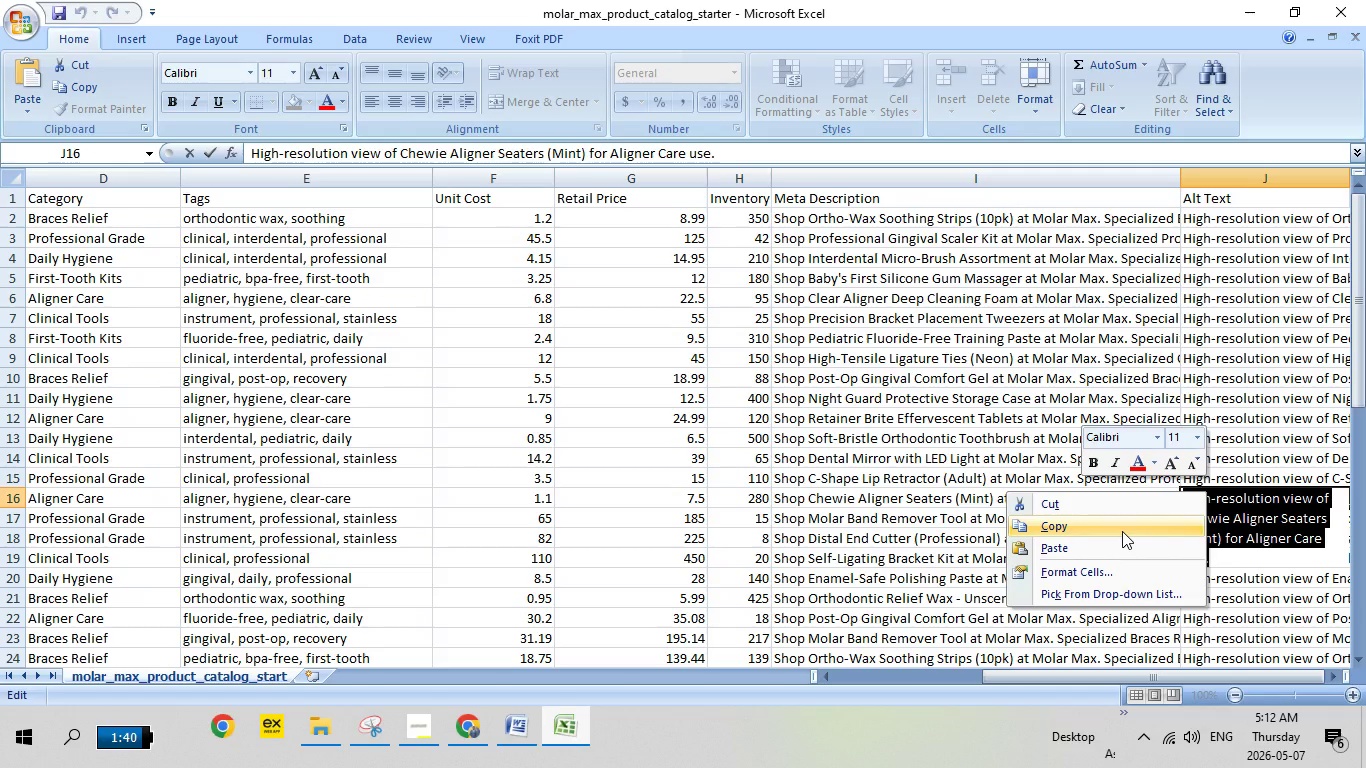 
left_click([1122, 531])
 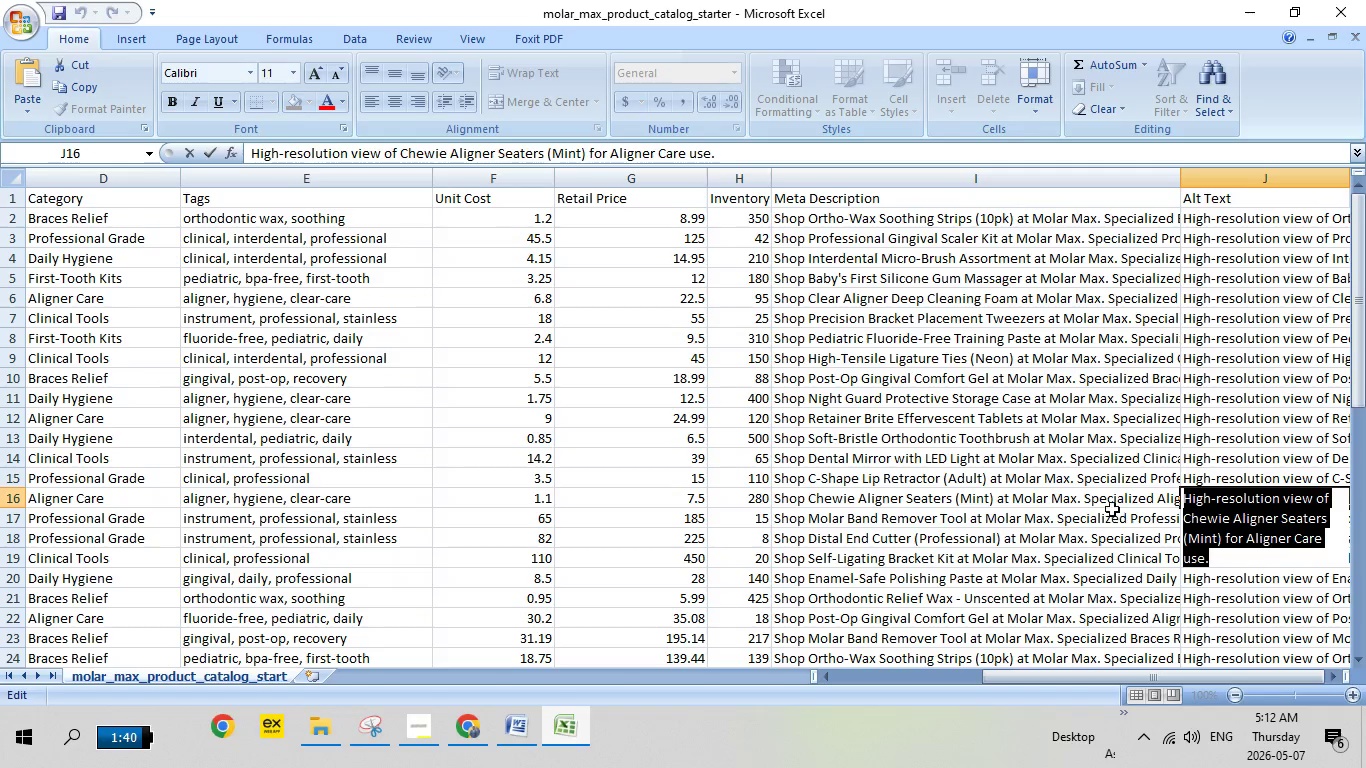 
right_click([1218, 506])
 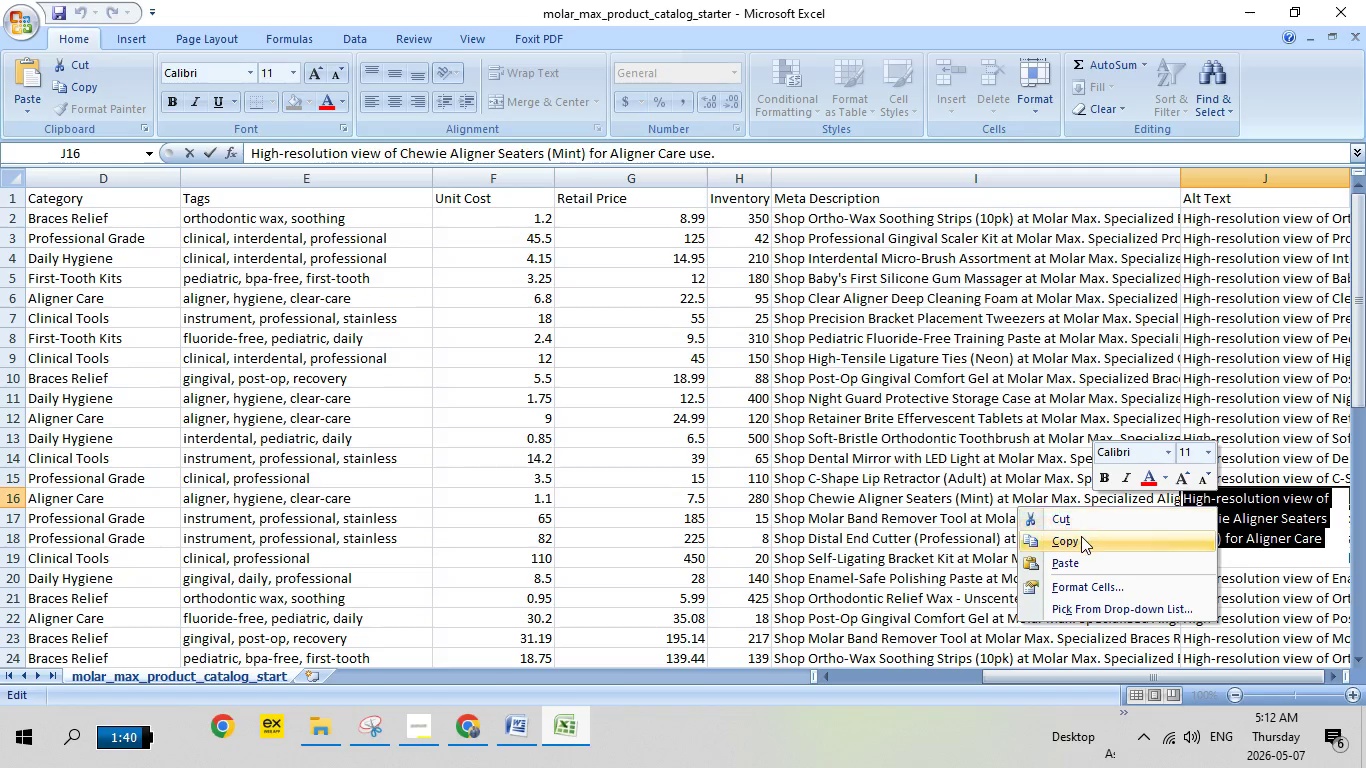 
left_click([1081, 536])
 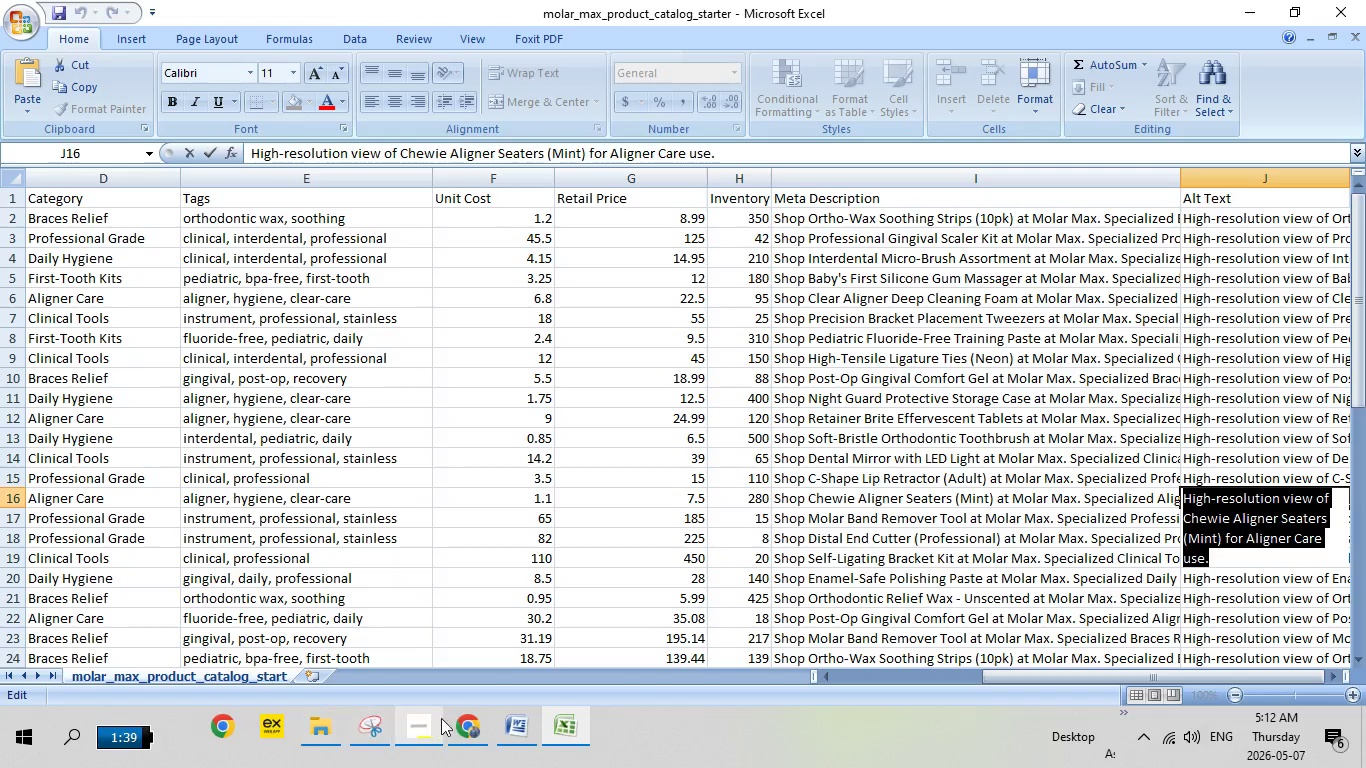 
left_click([466, 732])
 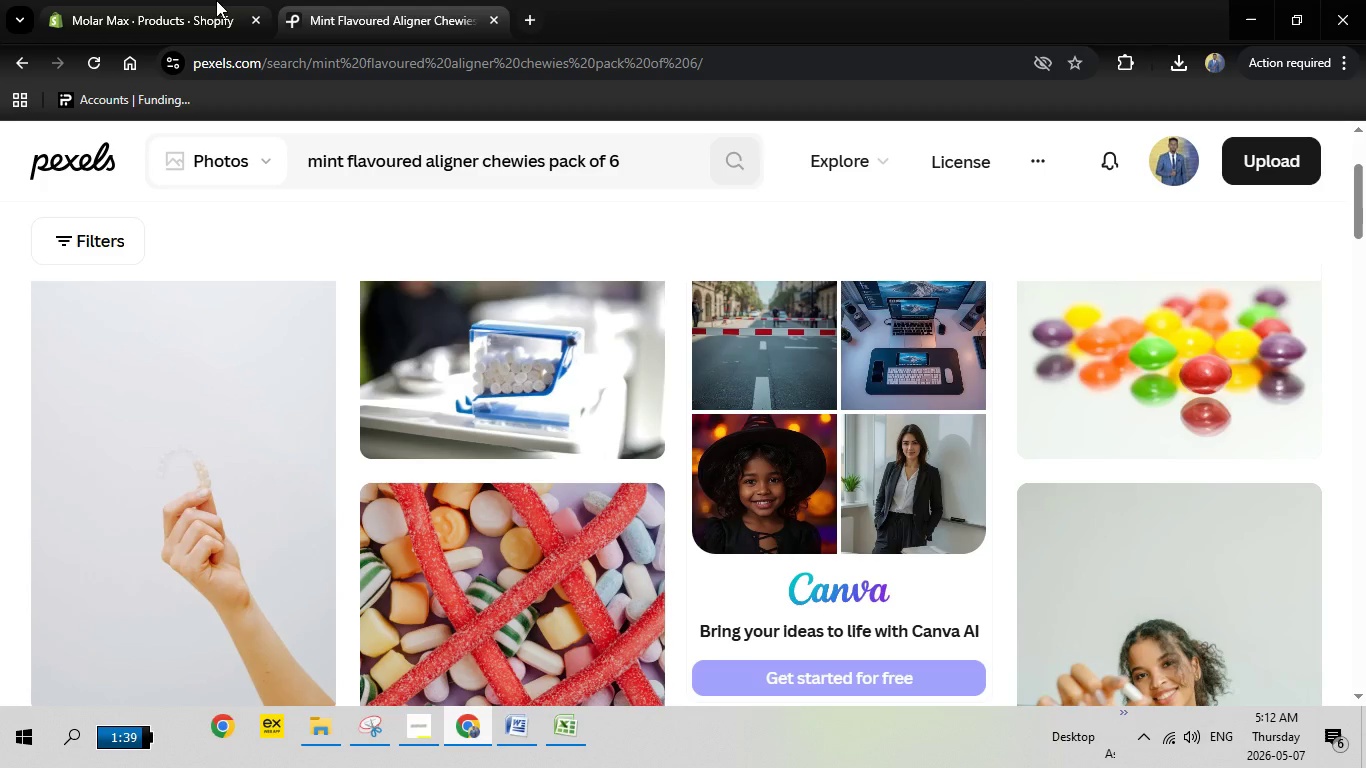 
left_click([156, 0])
 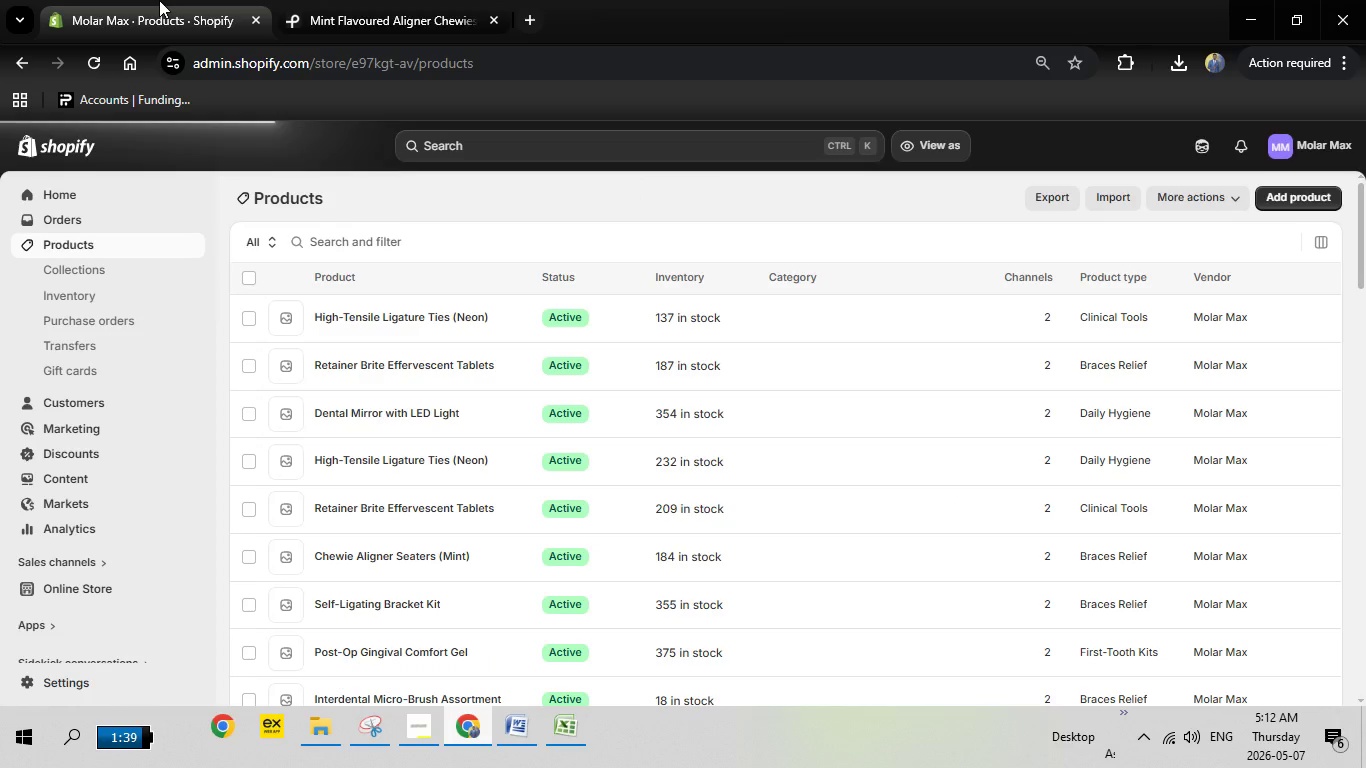 
wait(9.0)
 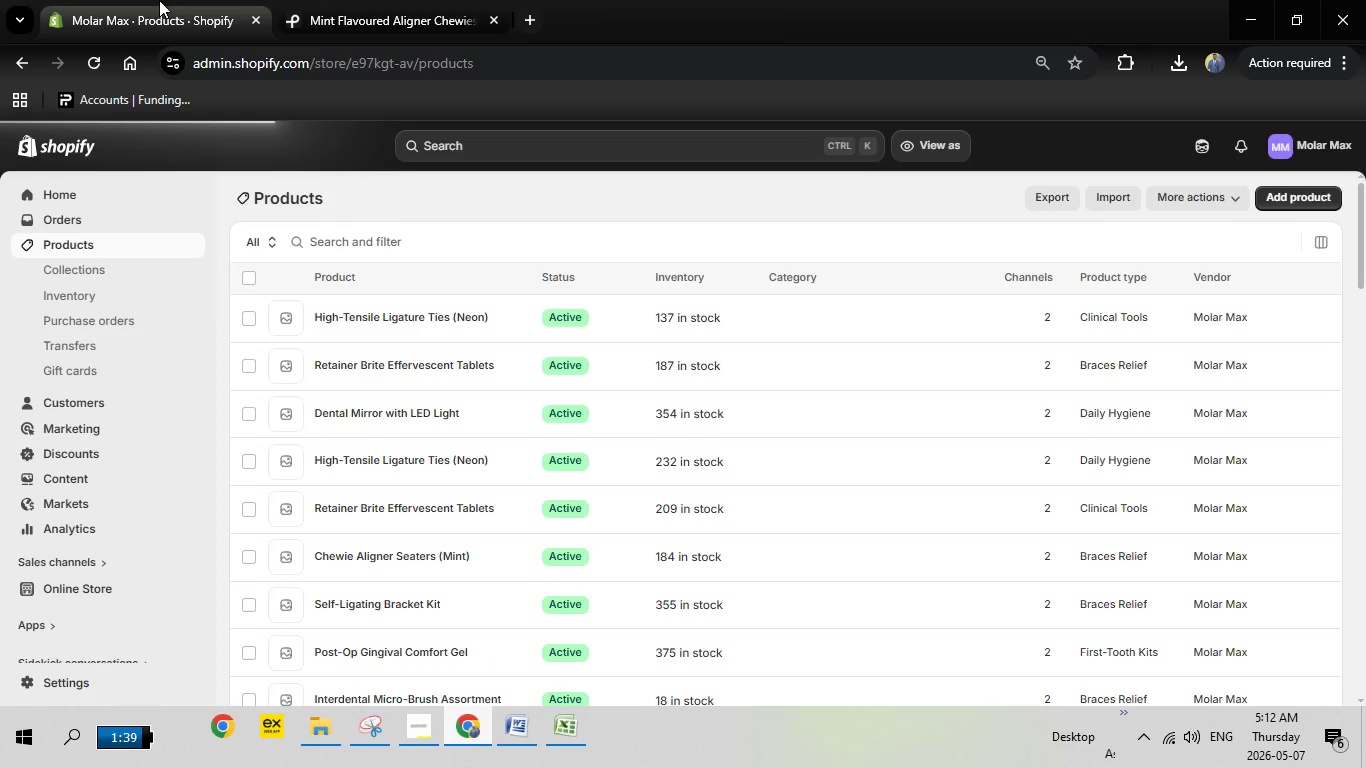 
scroll: coordinate [516, 411], scroll_direction: down, amount: 2.0
 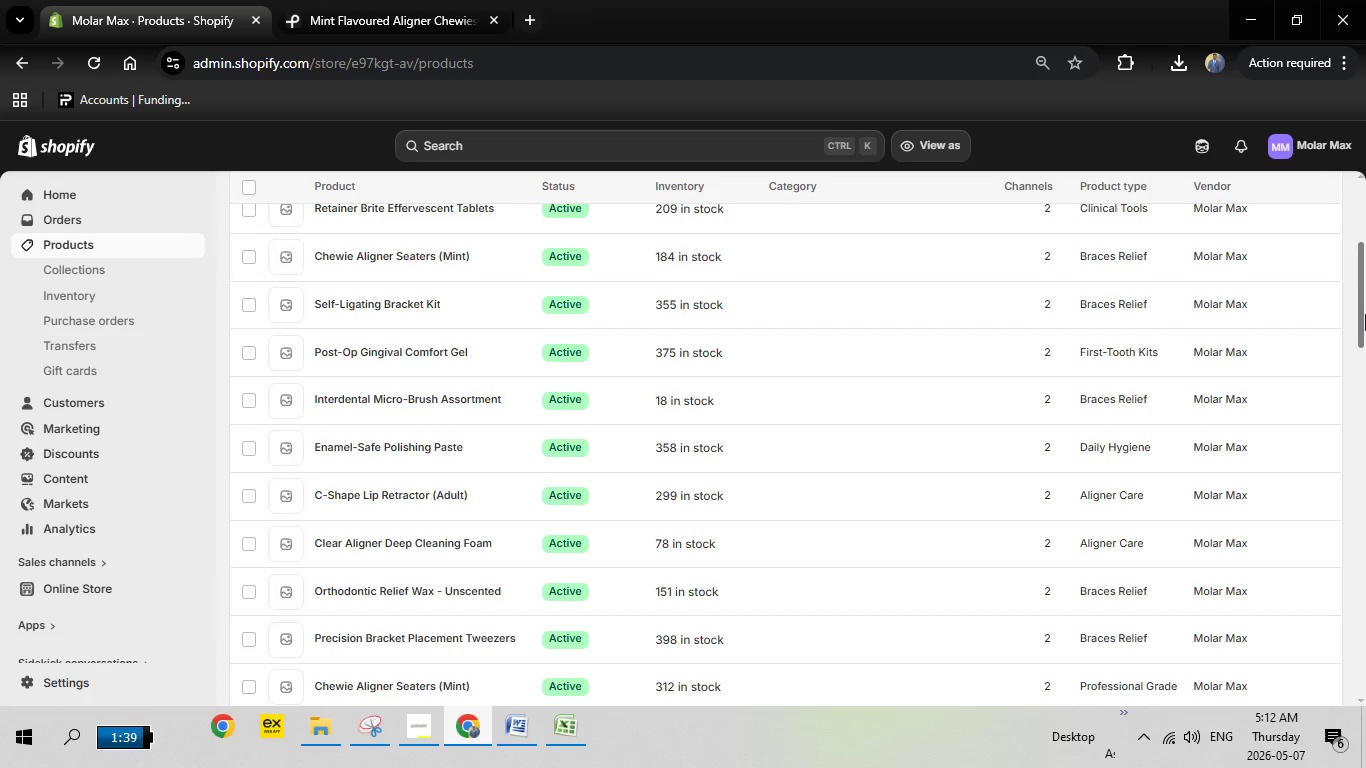 
left_click_drag(start_coordinate=[1365, 310], to_coordinate=[1358, 529])
 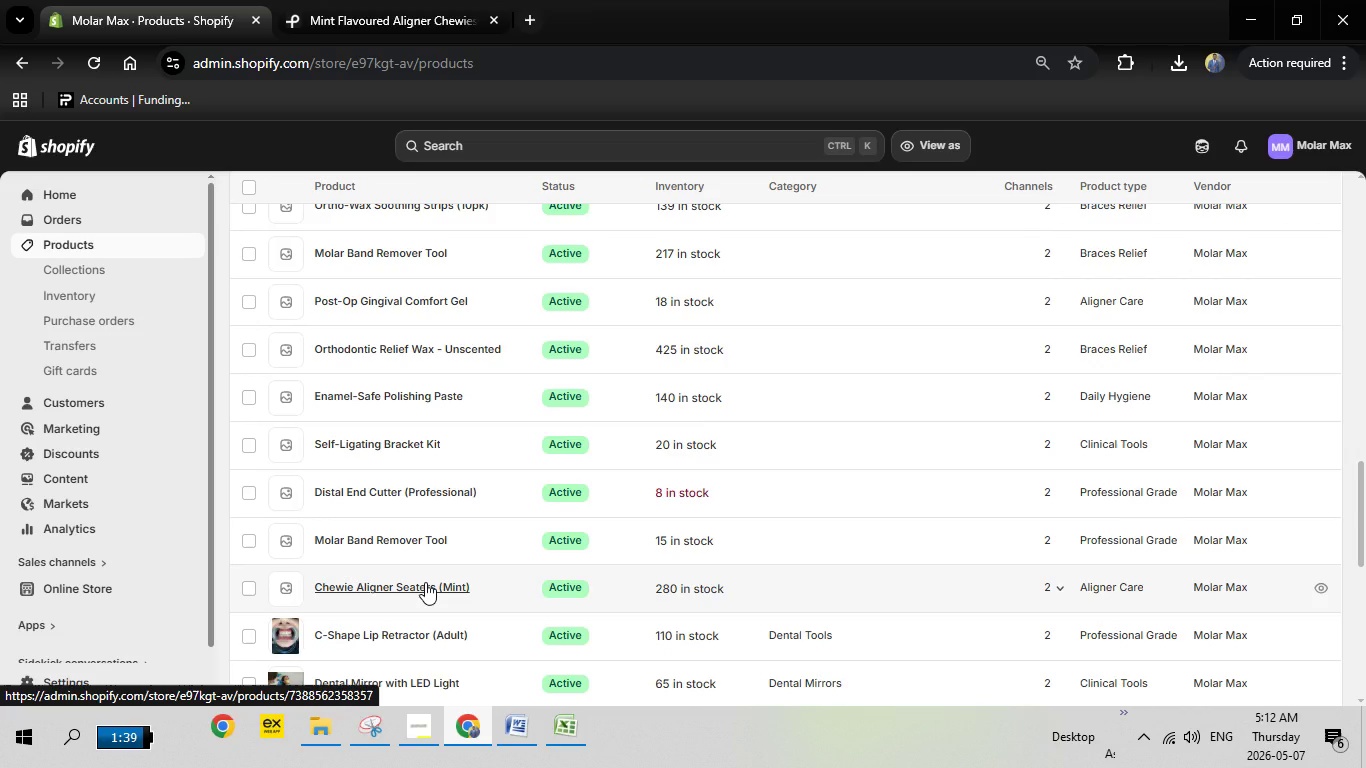 
left_click([425, 582])
 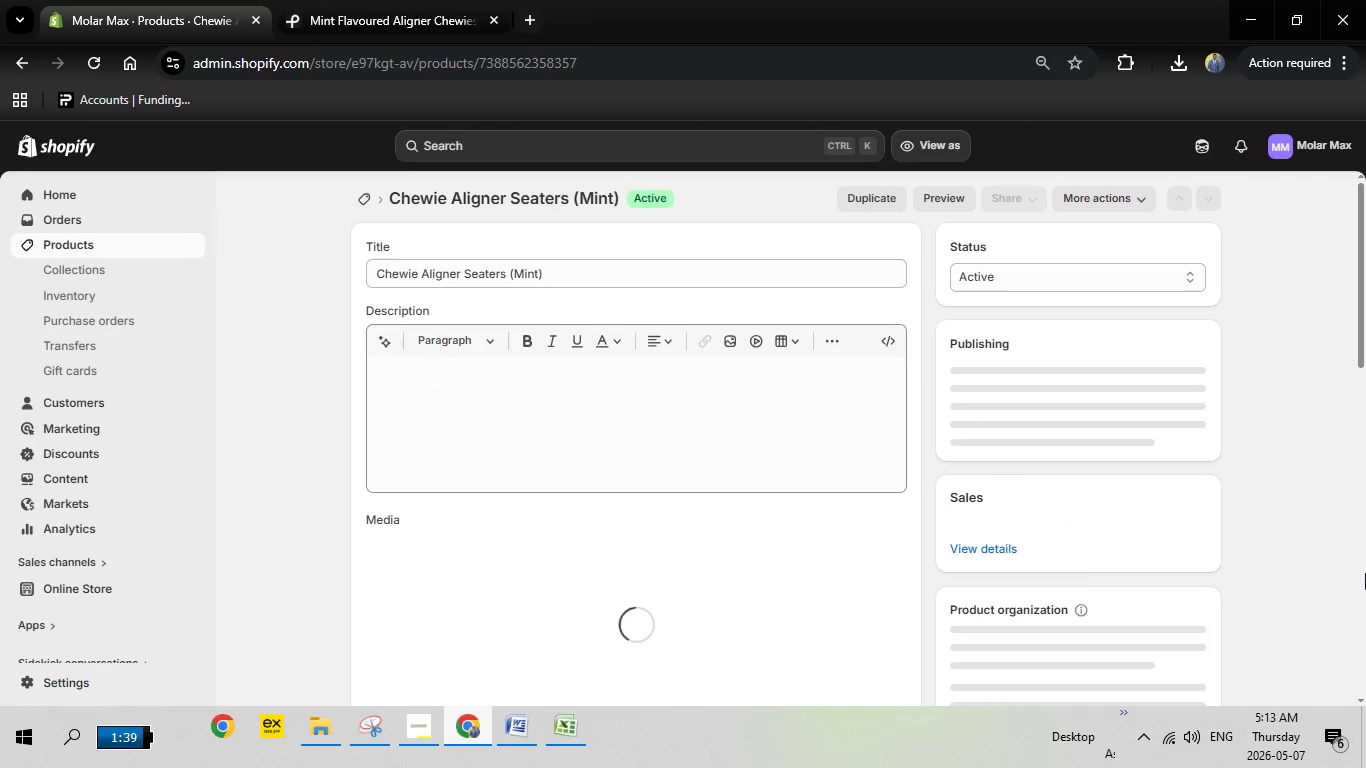 
wait(19.28)
 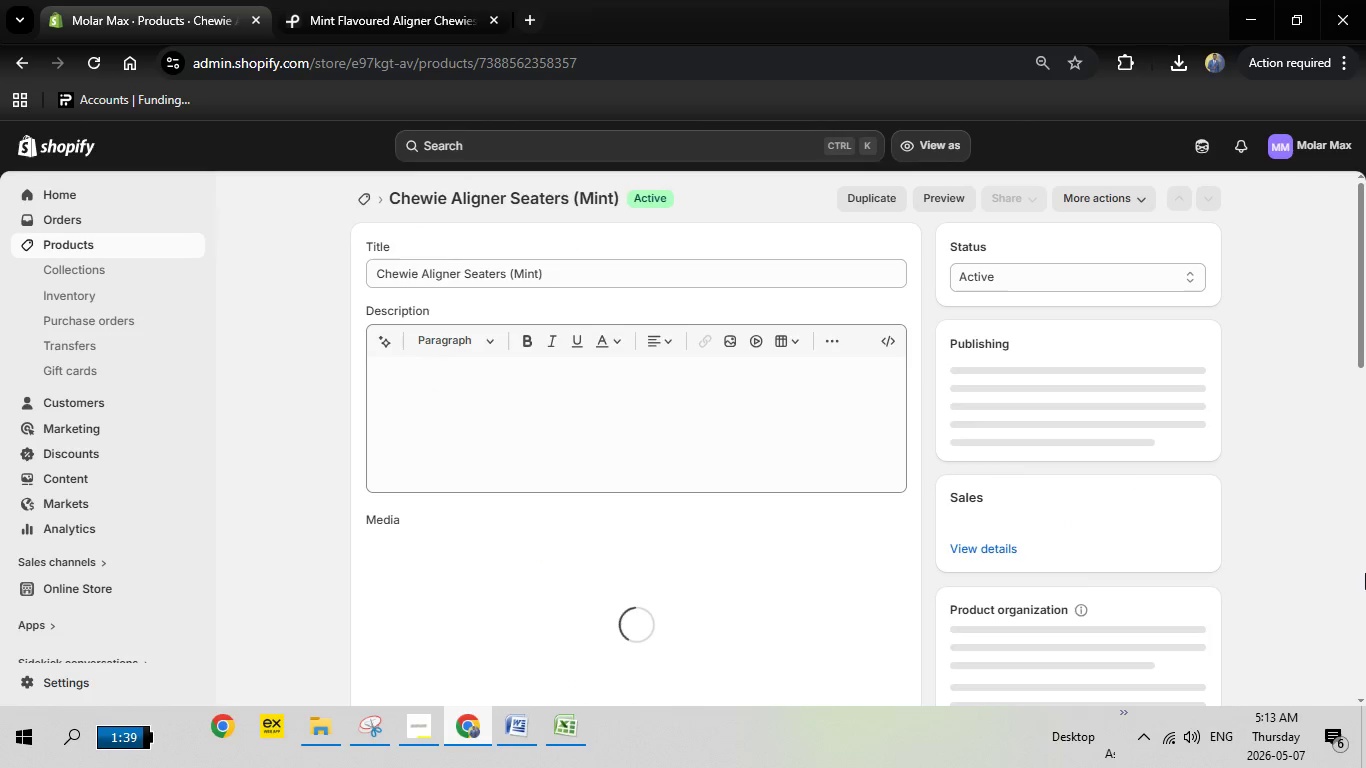 
left_click_drag(start_coordinate=[1365, 301], to_coordinate=[1365, 562])
 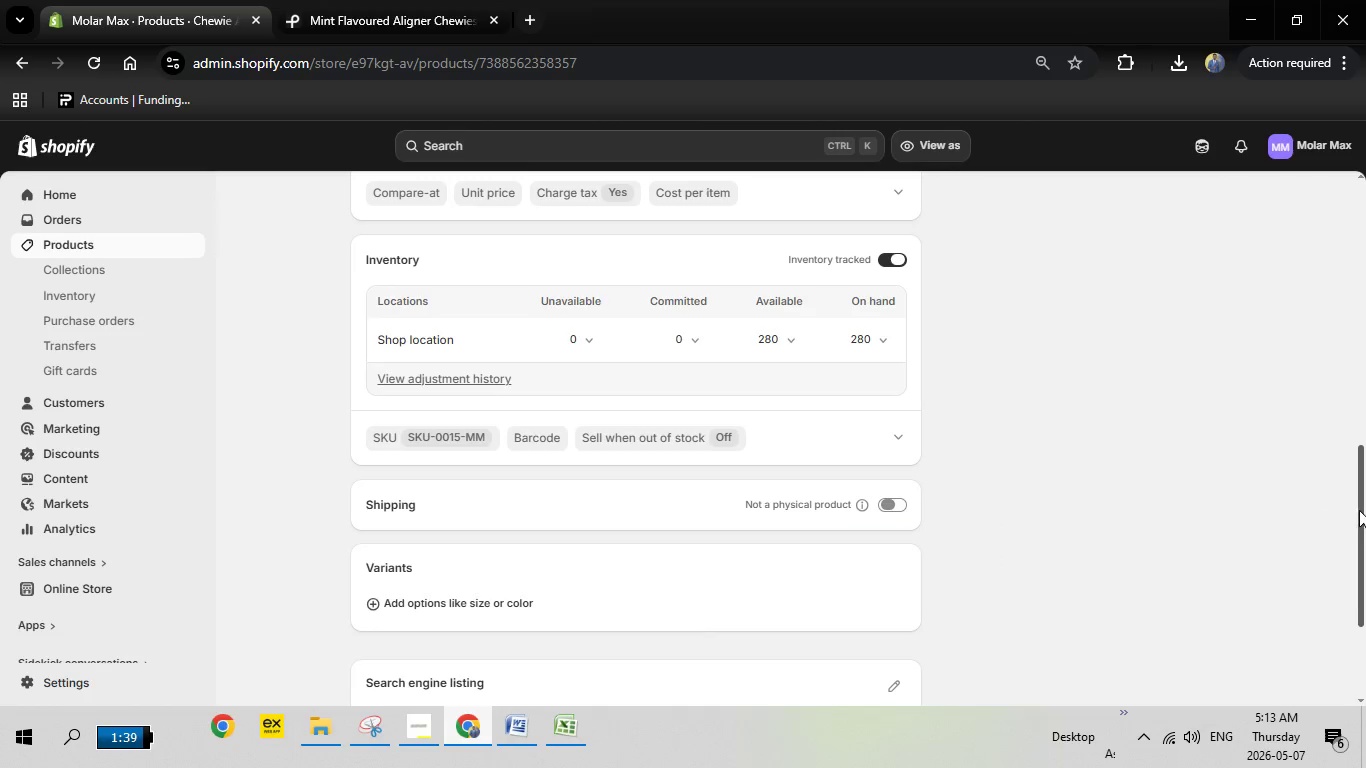 
left_click_drag(start_coordinate=[1359, 510], to_coordinate=[1353, 556])
 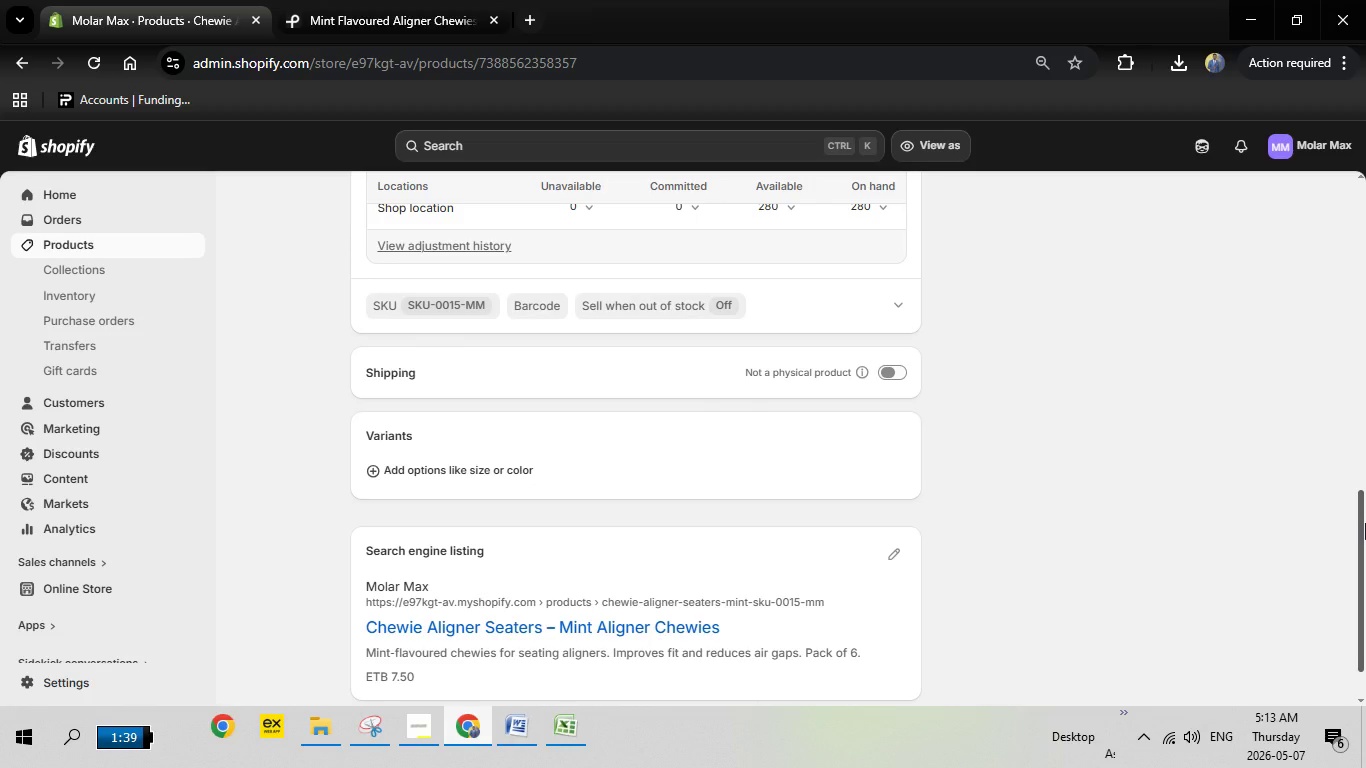 
left_click_drag(start_coordinate=[1365, 522], to_coordinate=[1365, 195])
 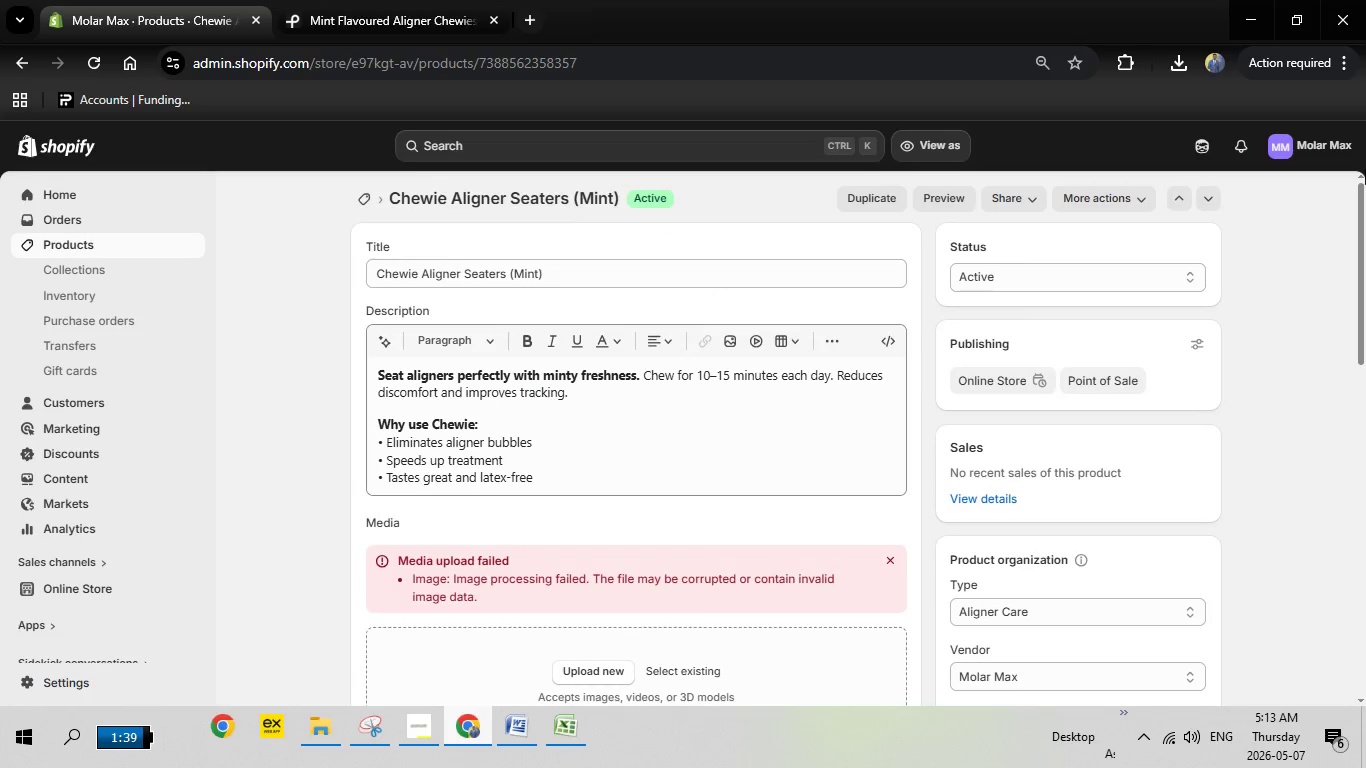 
left_click_drag(start_coordinate=[1365, 189], to_coordinate=[1365, 176])
 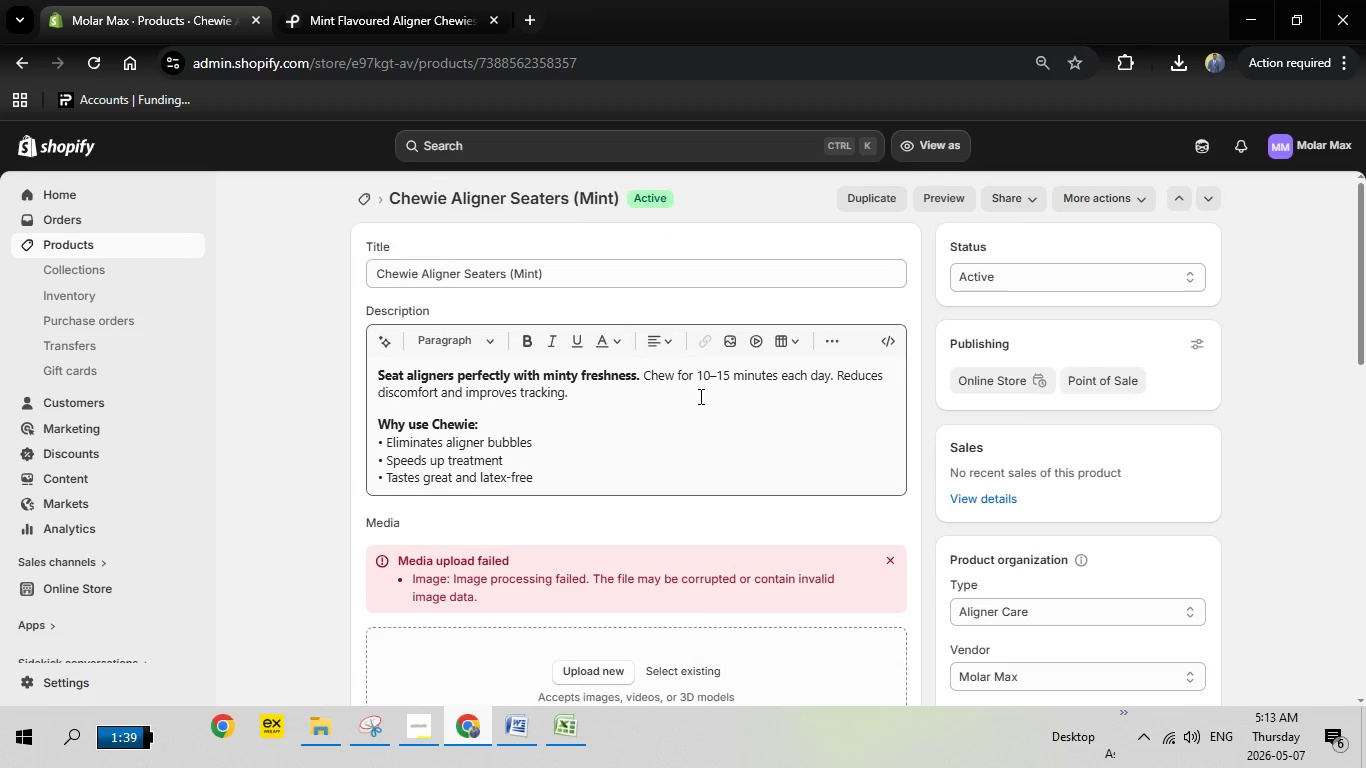 
mouse_move([776, 402])
 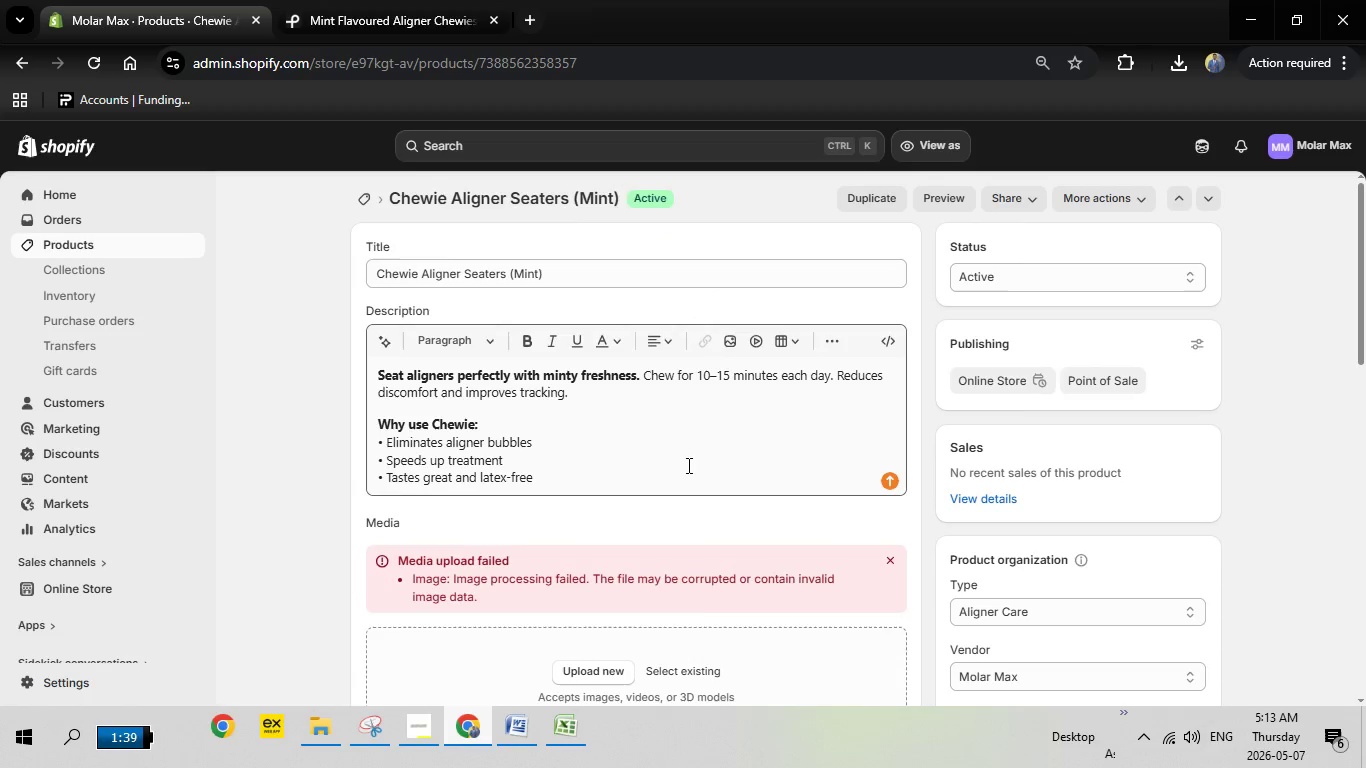 
left_click([516, 720])
 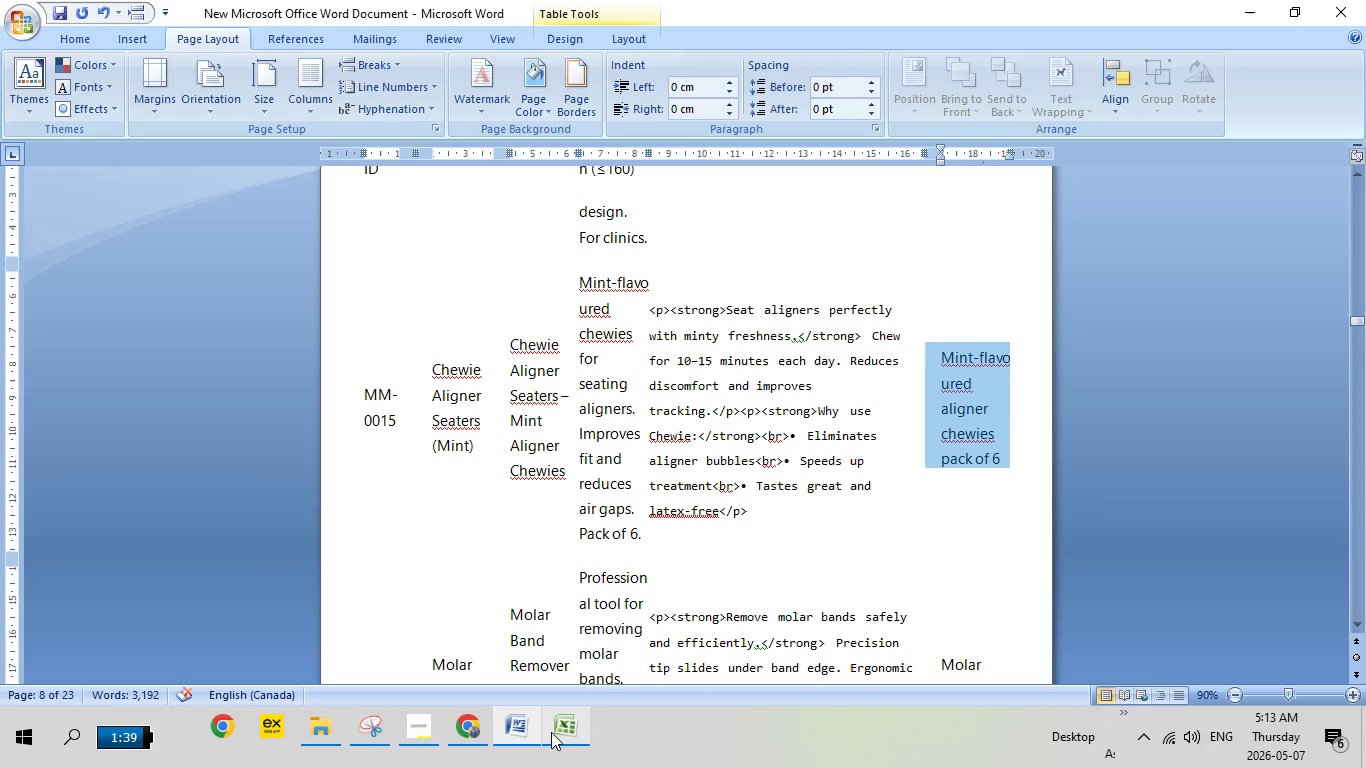 
left_click([554, 733])
 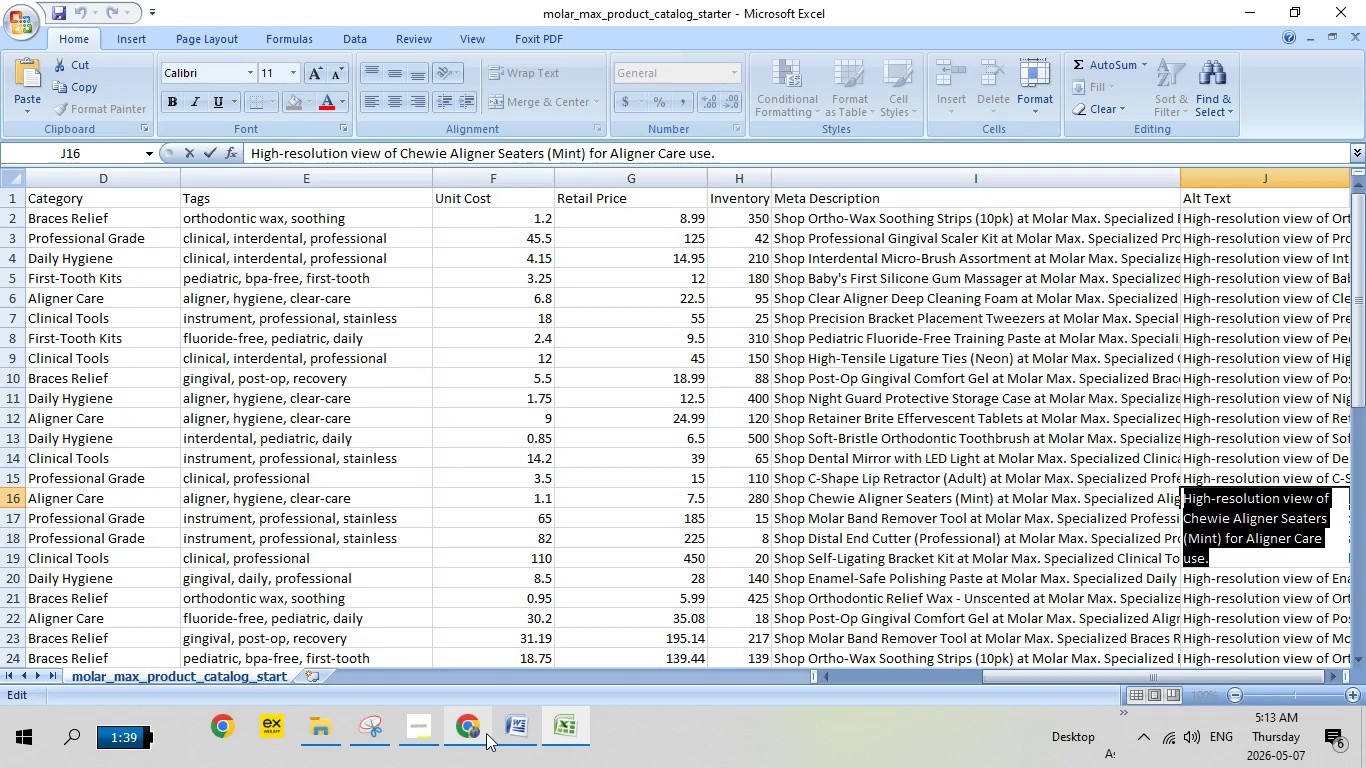 
left_click([480, 733])
 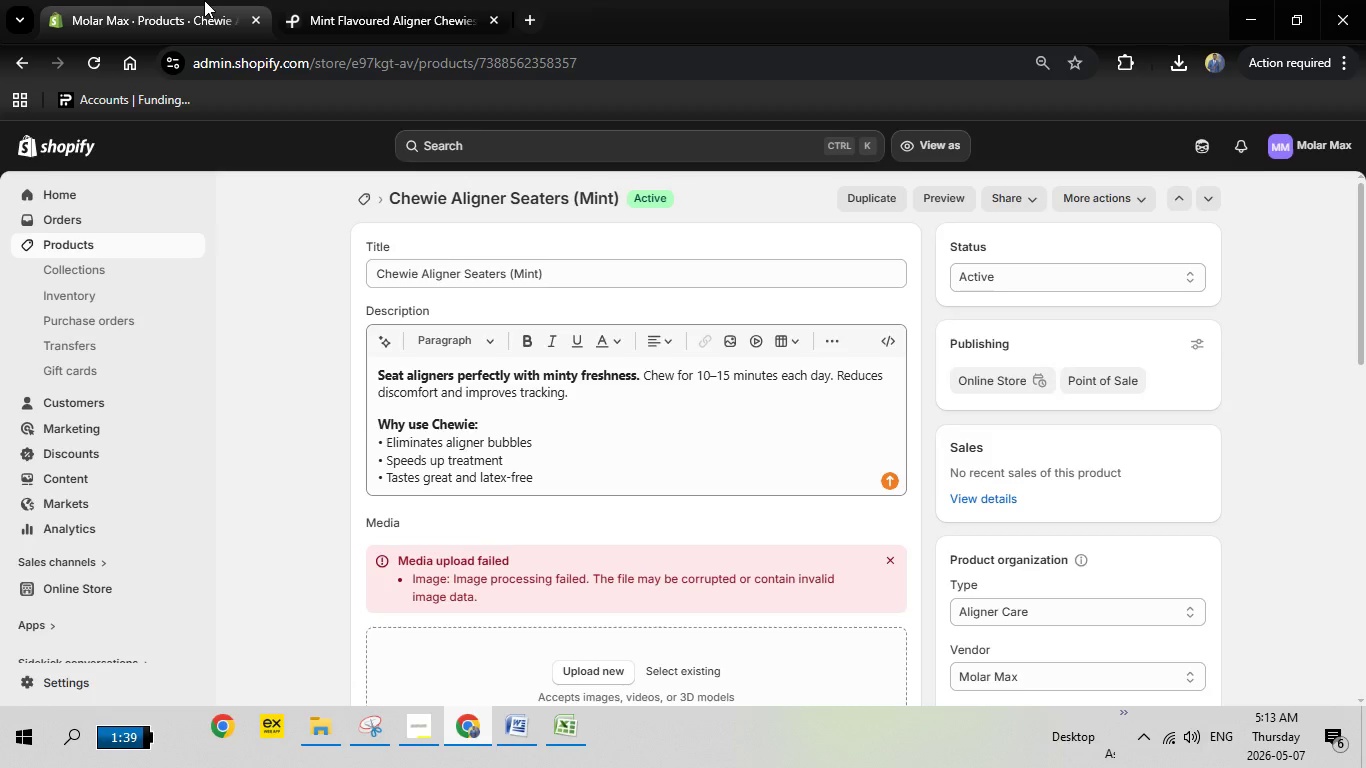 
left_click([392, 0])
 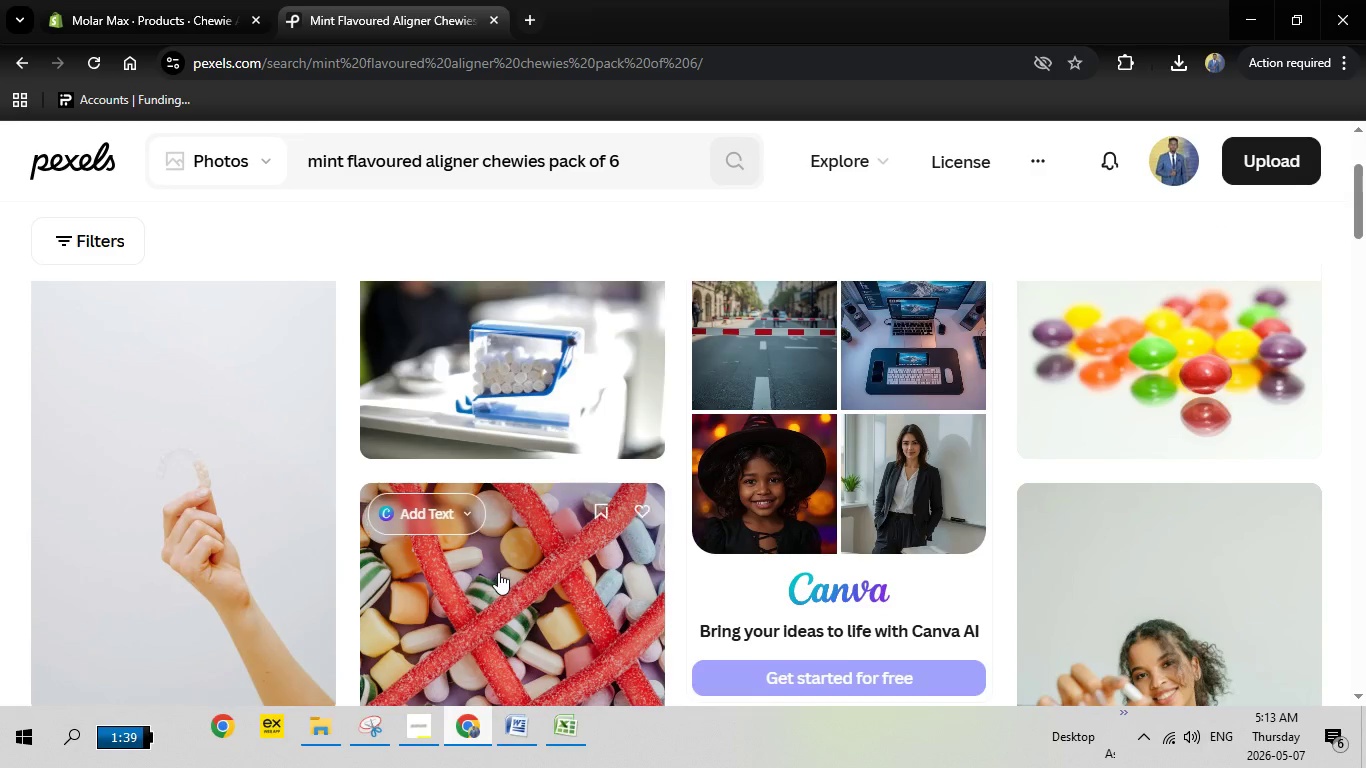 
scroll: coordinate [498, 572], scroll_direction: down, amount: 2.0
 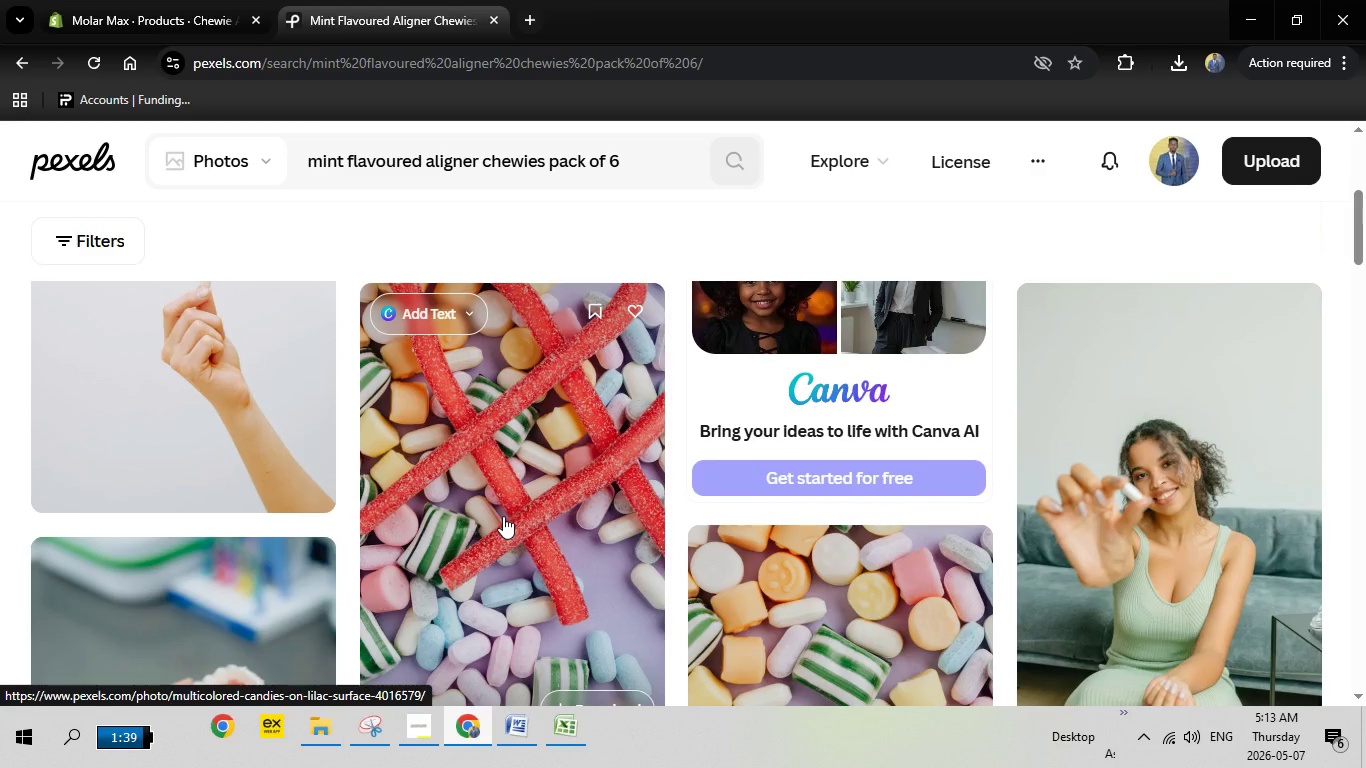 
left_click([503, 516])
 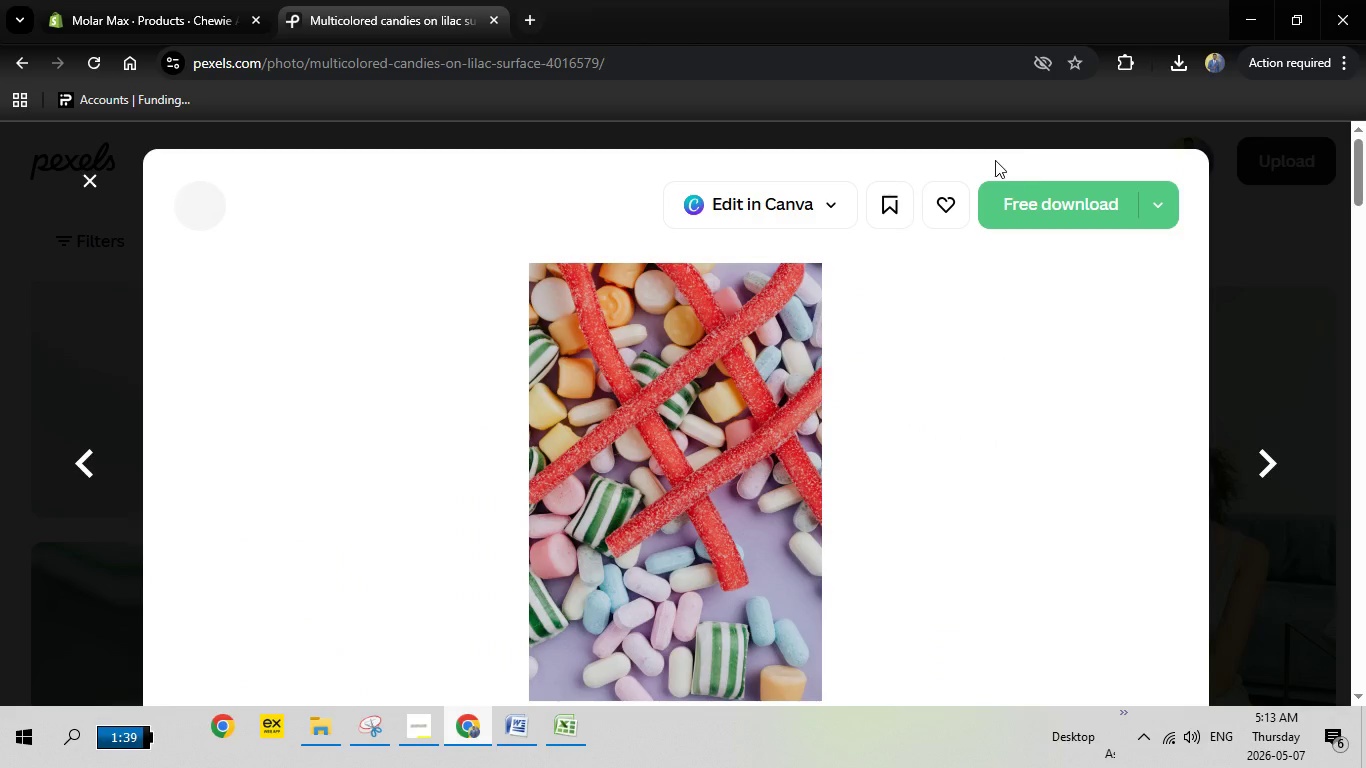 
left_click([1028, 204])
 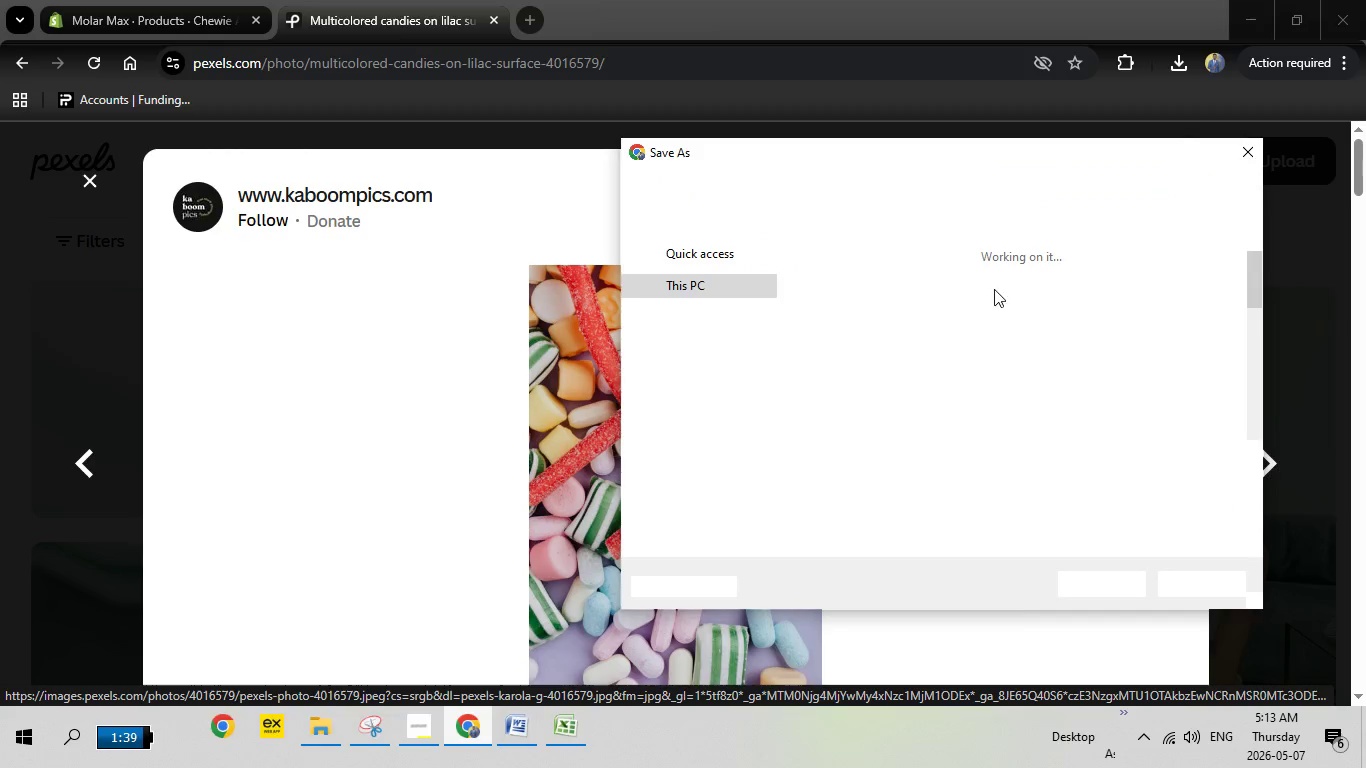 
wait(7.16)
 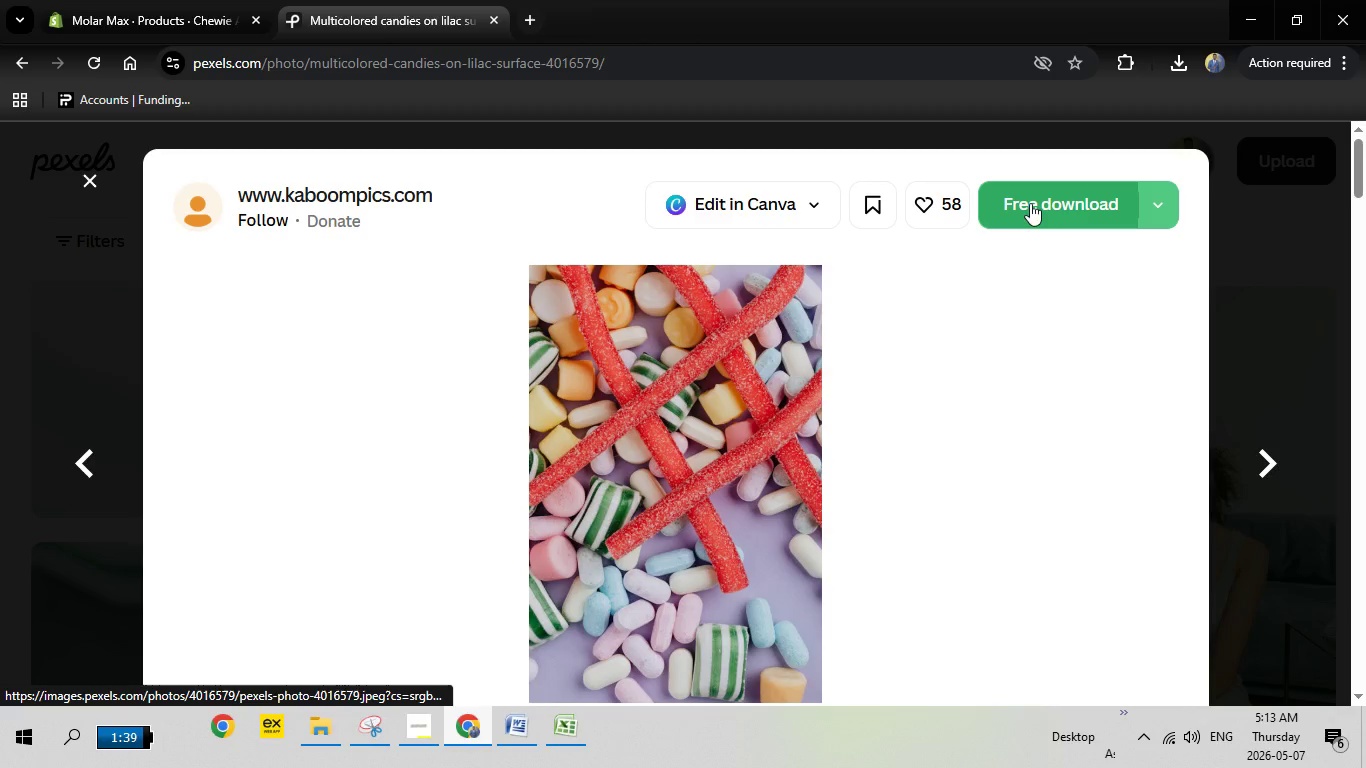 
left_click([1133, 578])
 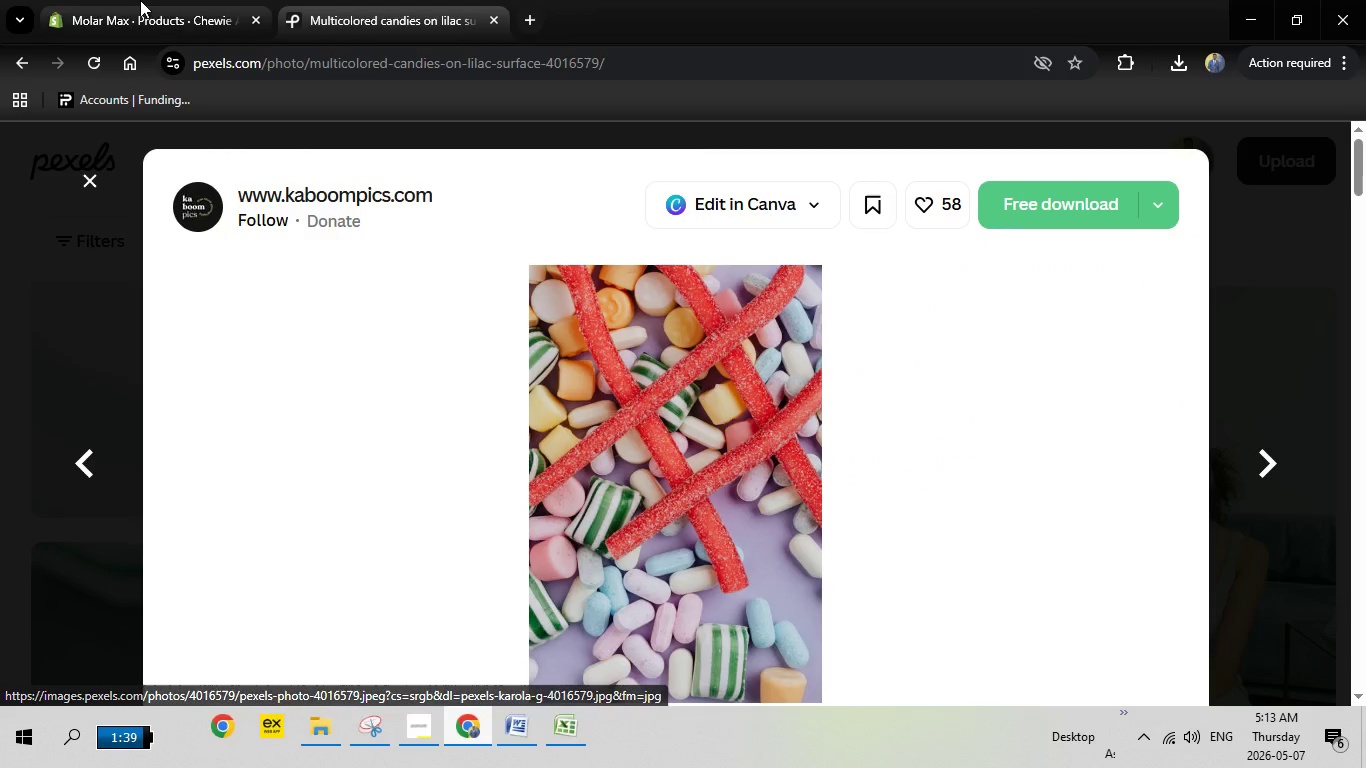 
left_click([169, 0])
 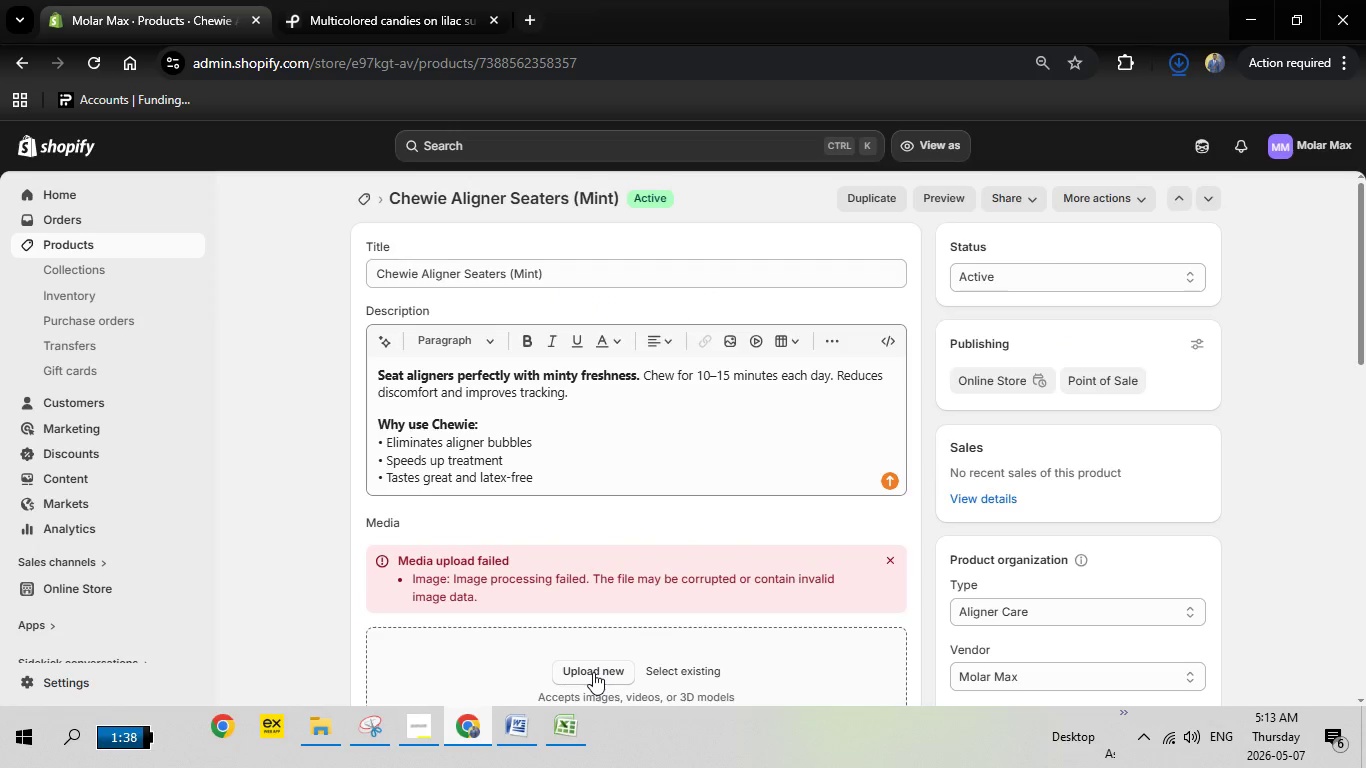 
left_click([593, 672])
 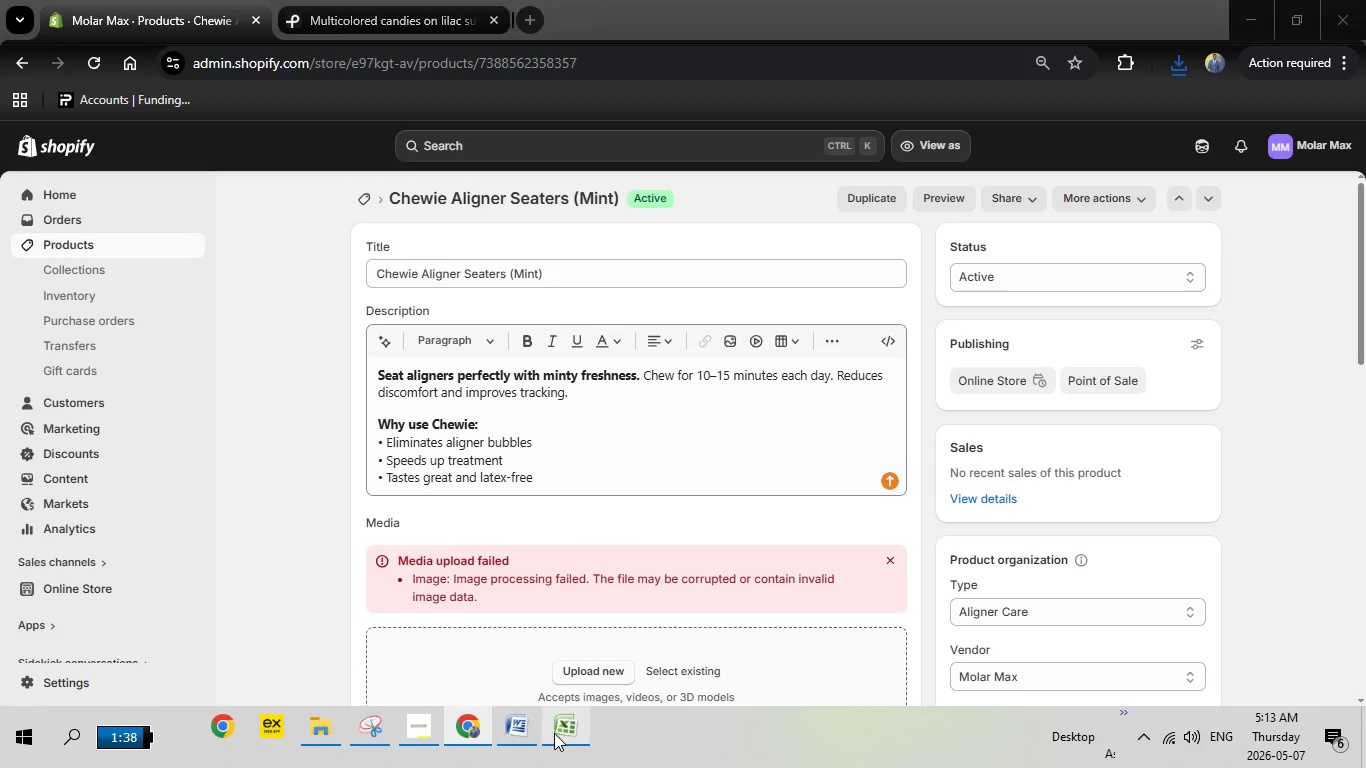 
left_click([554, 733])
 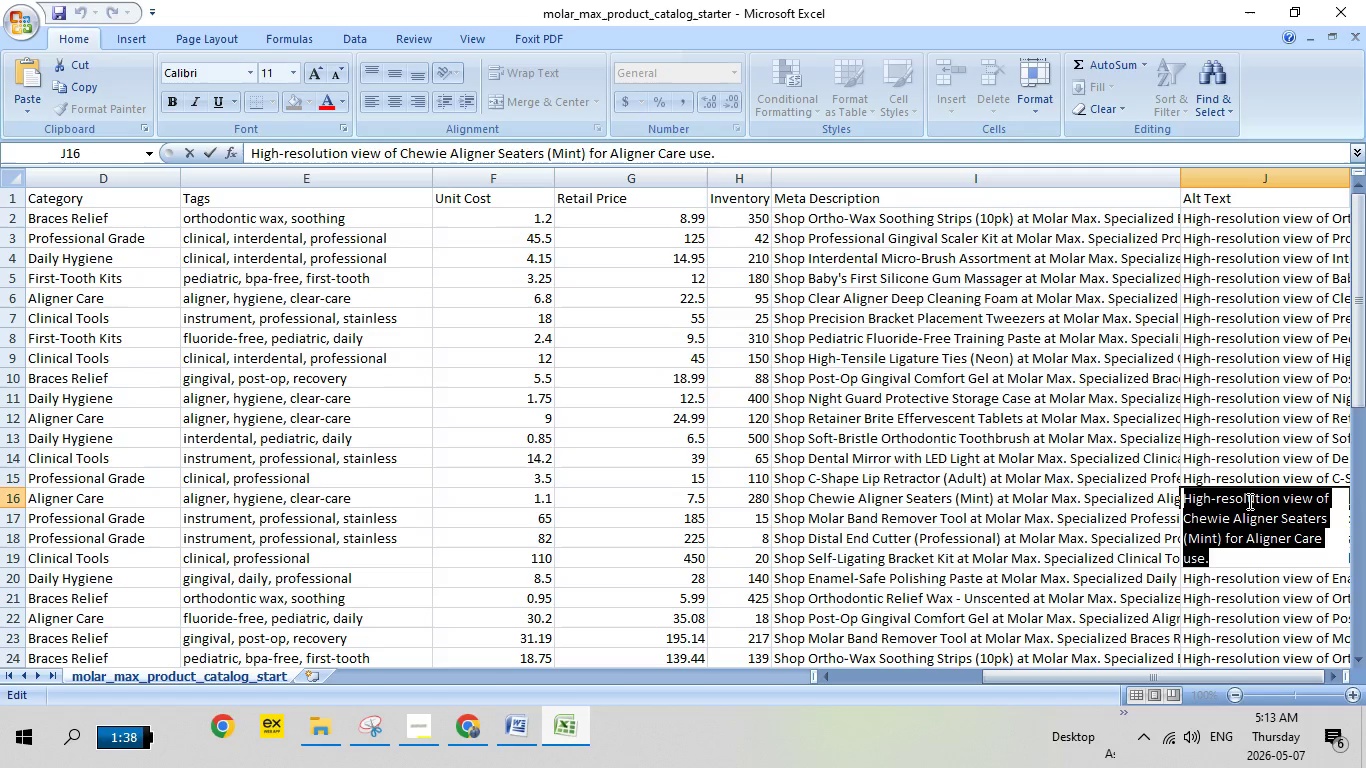 
right_click([1248, 499])
 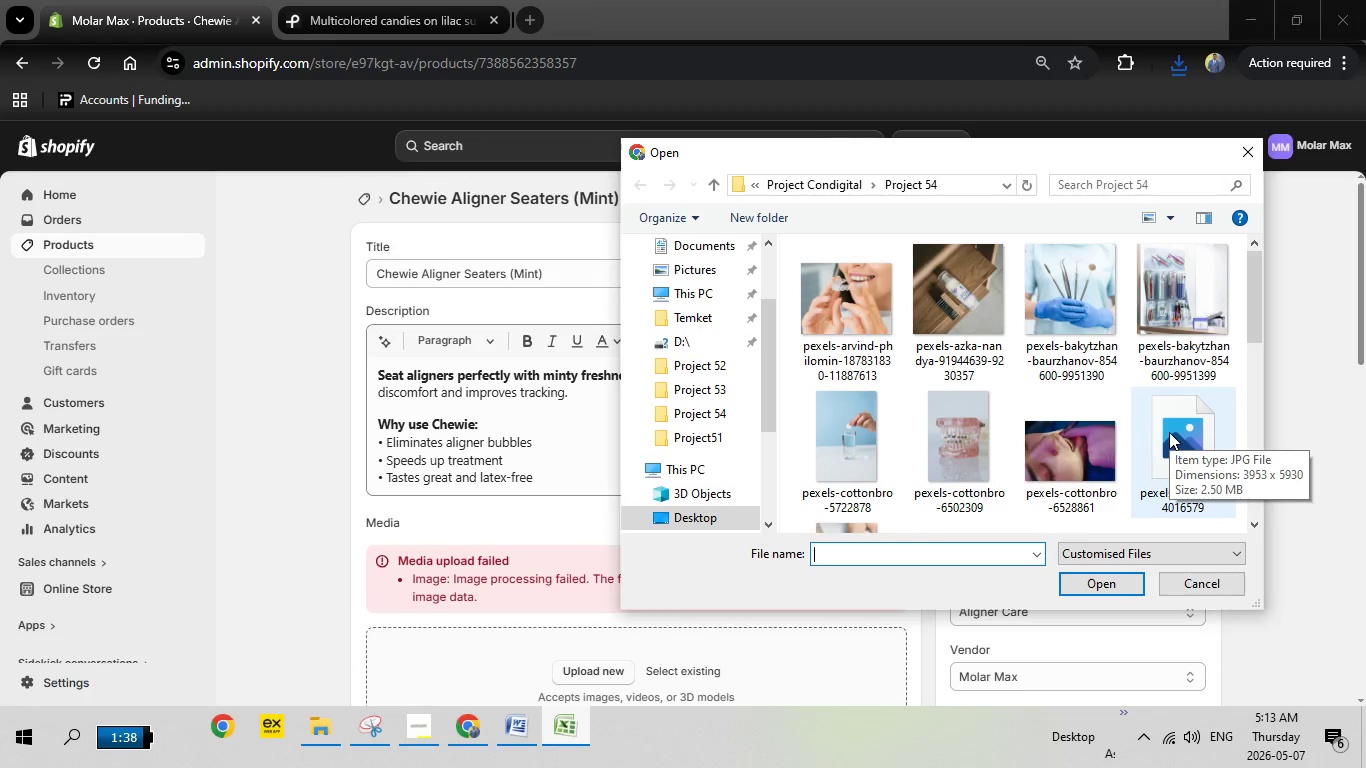 
wait(6.3)
 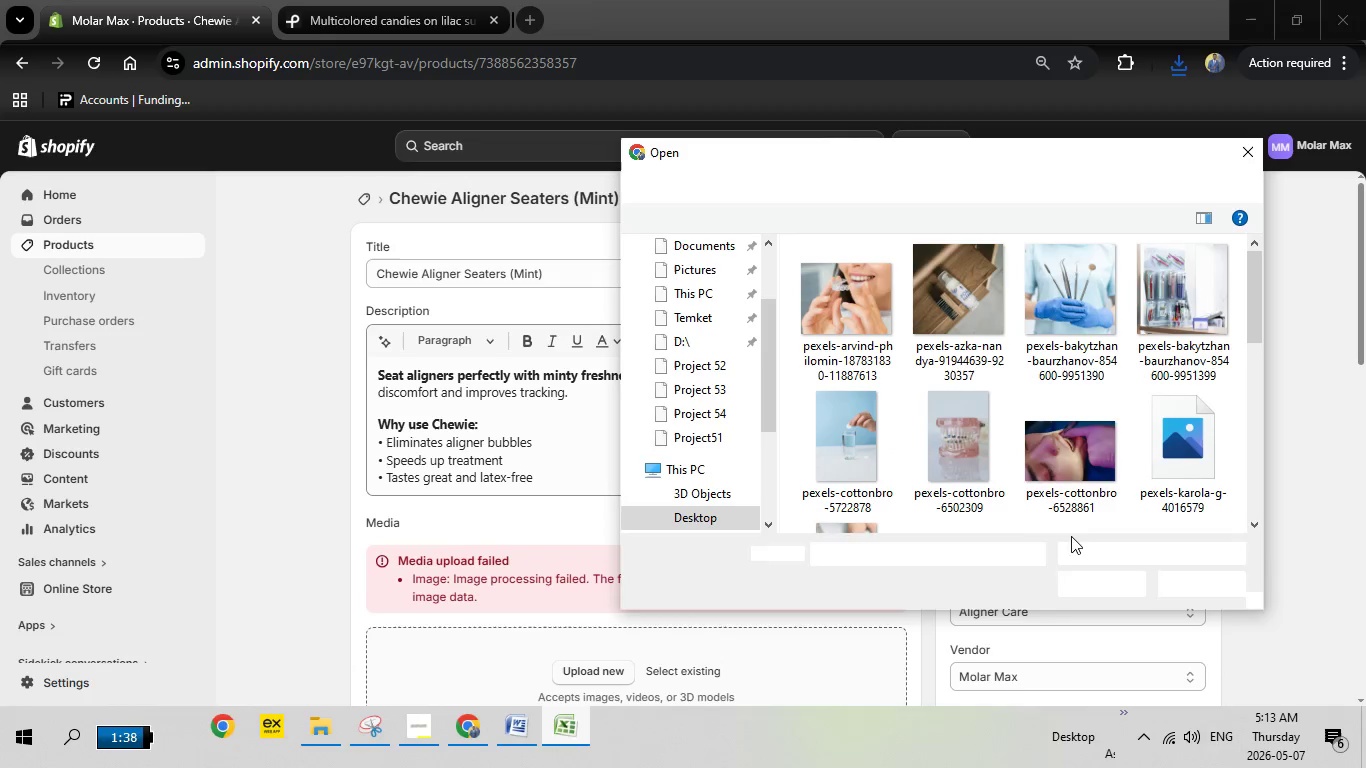 
double_click([1172, 432])
 